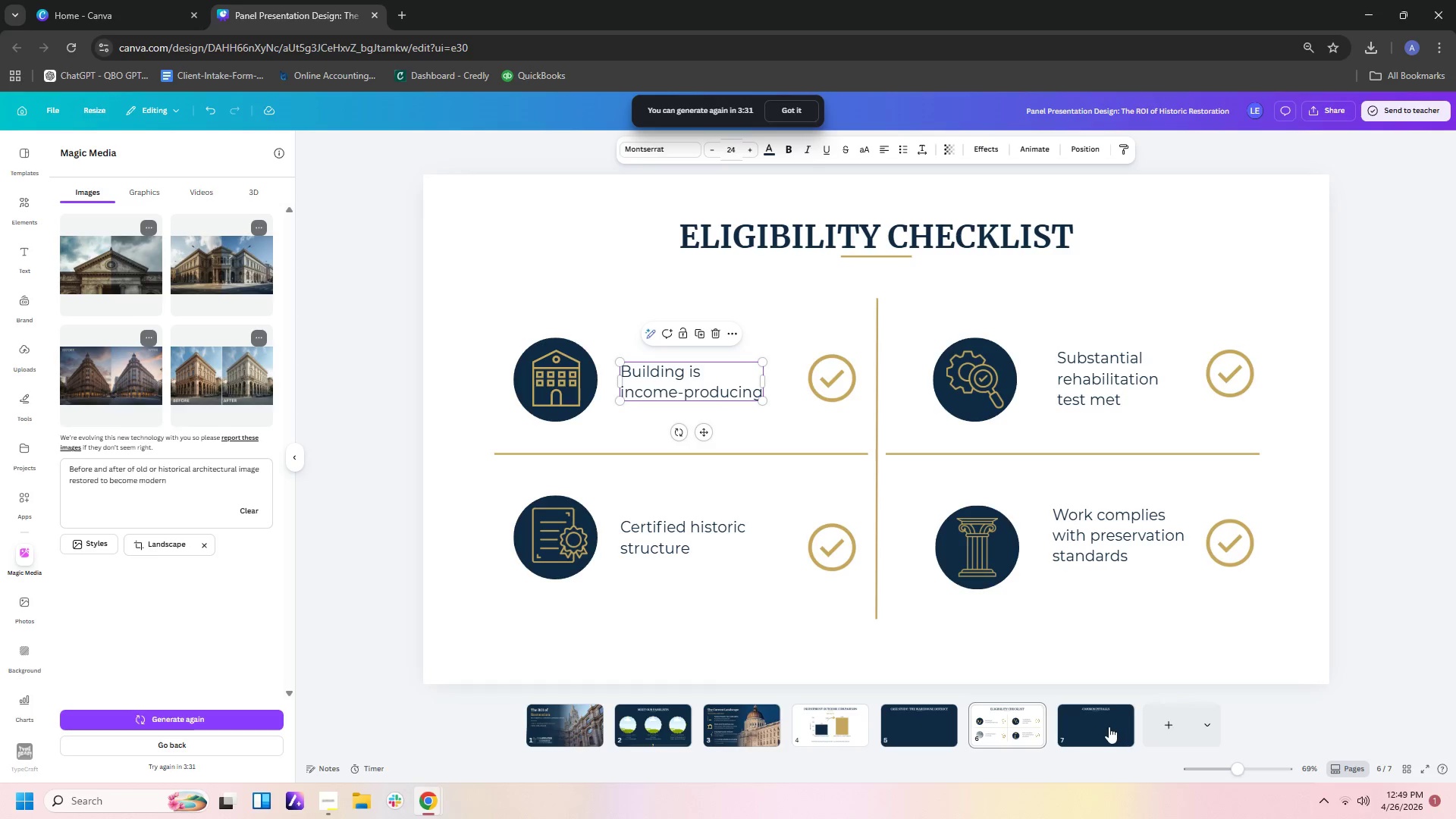 
left_click([1101, 729])
 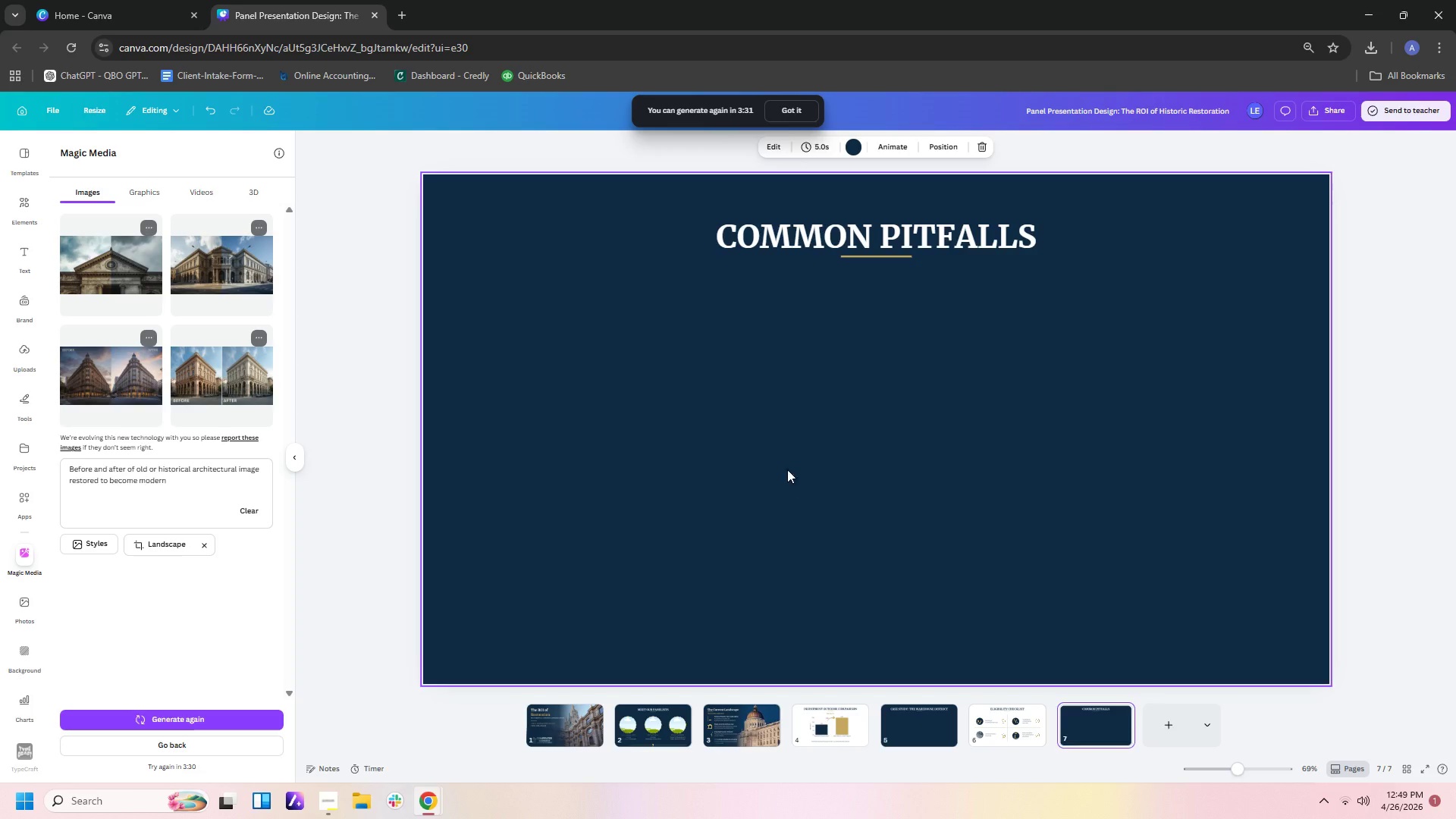 
left_click([778, 450])
 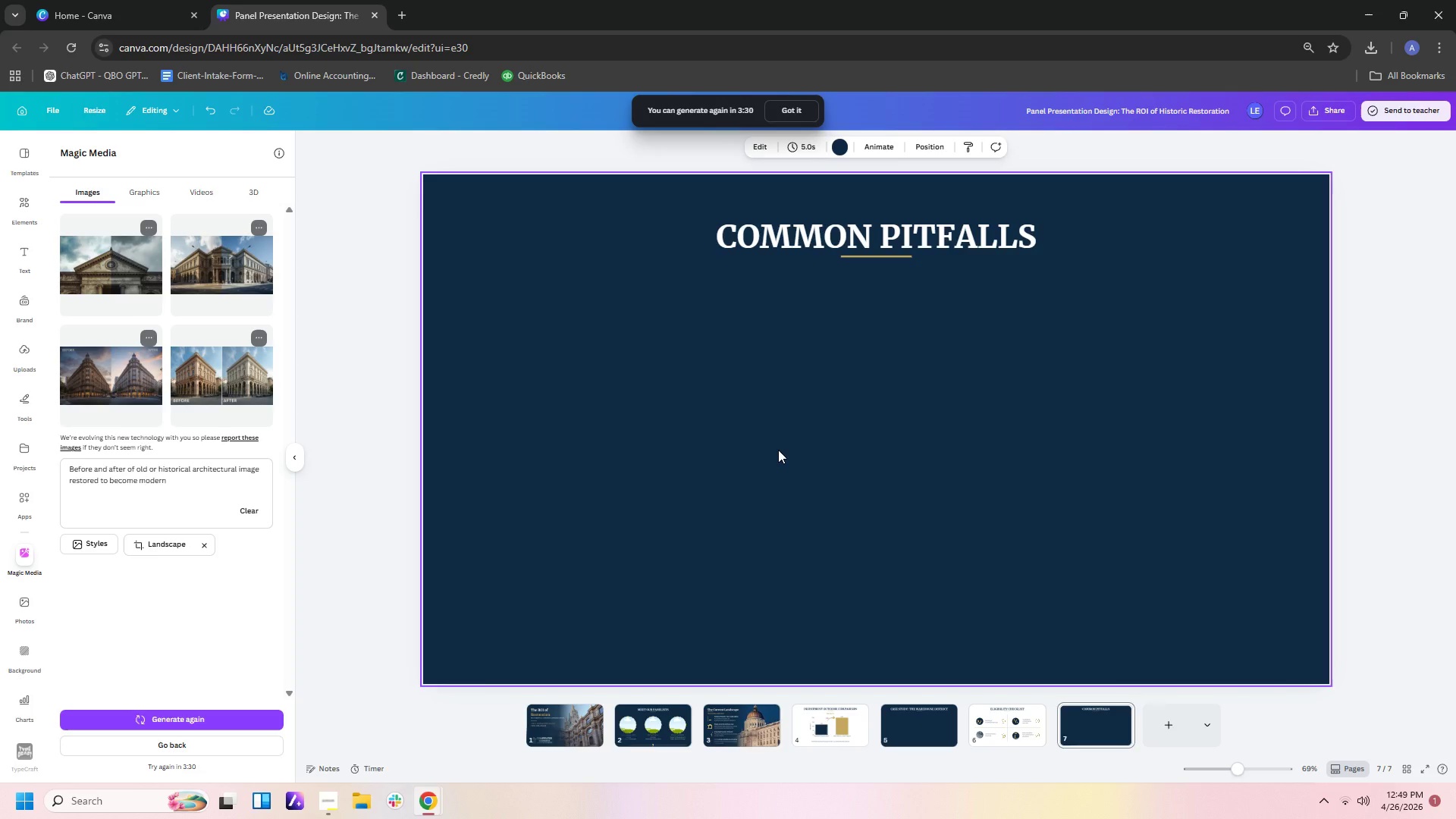 
key(Control+V)
 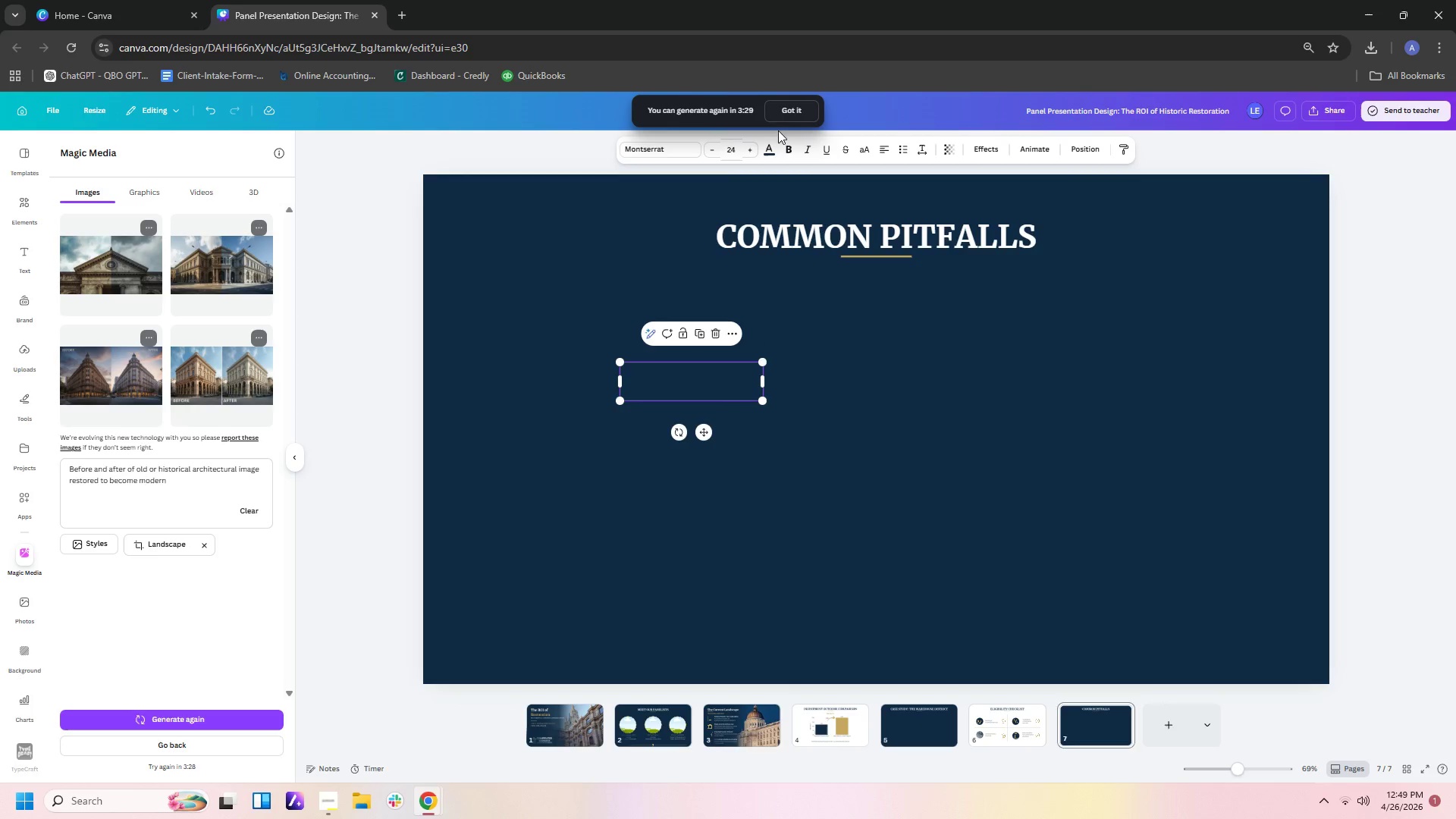 
left_click([774, 149])
 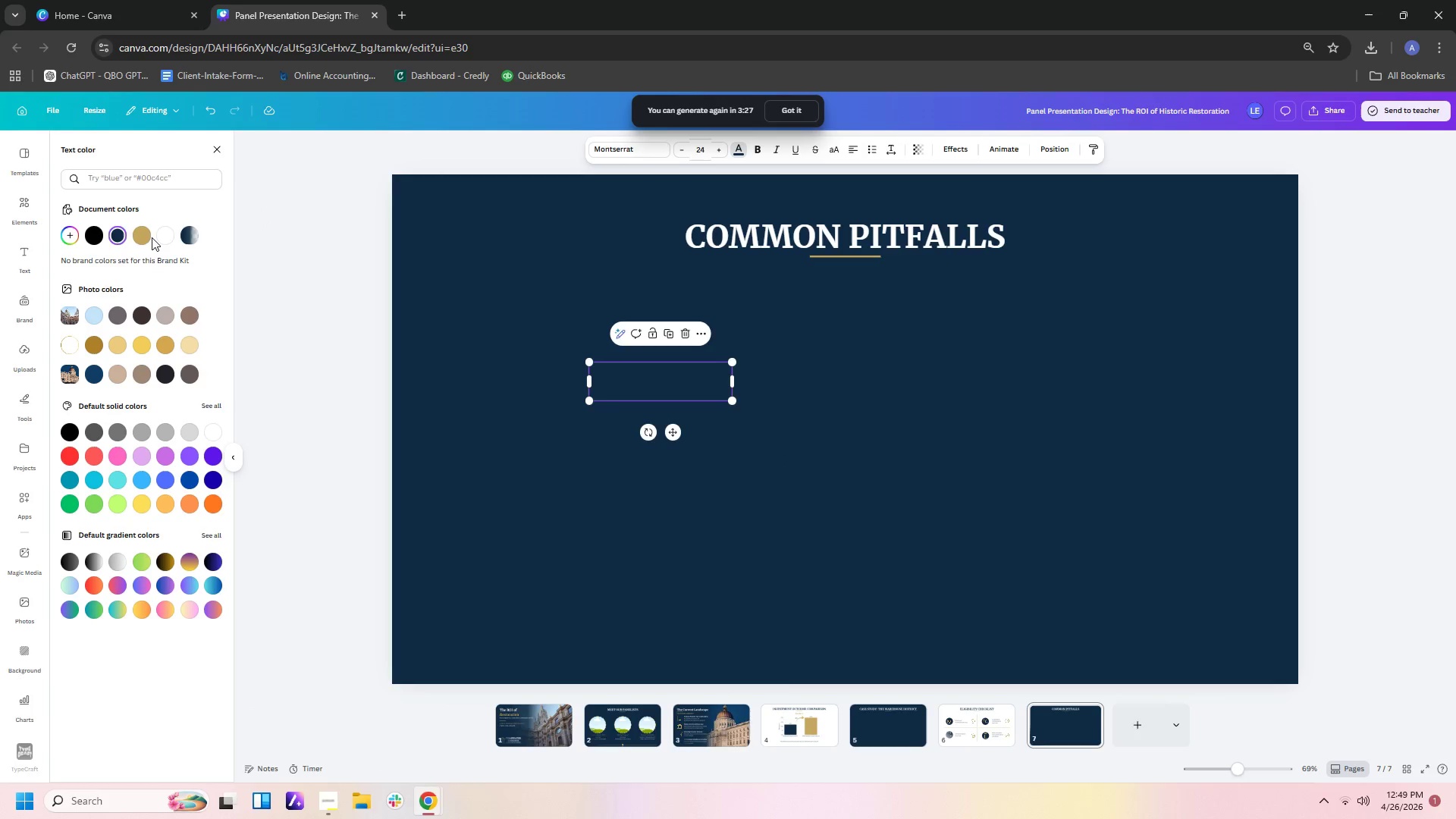 
left_click([159, 230])
 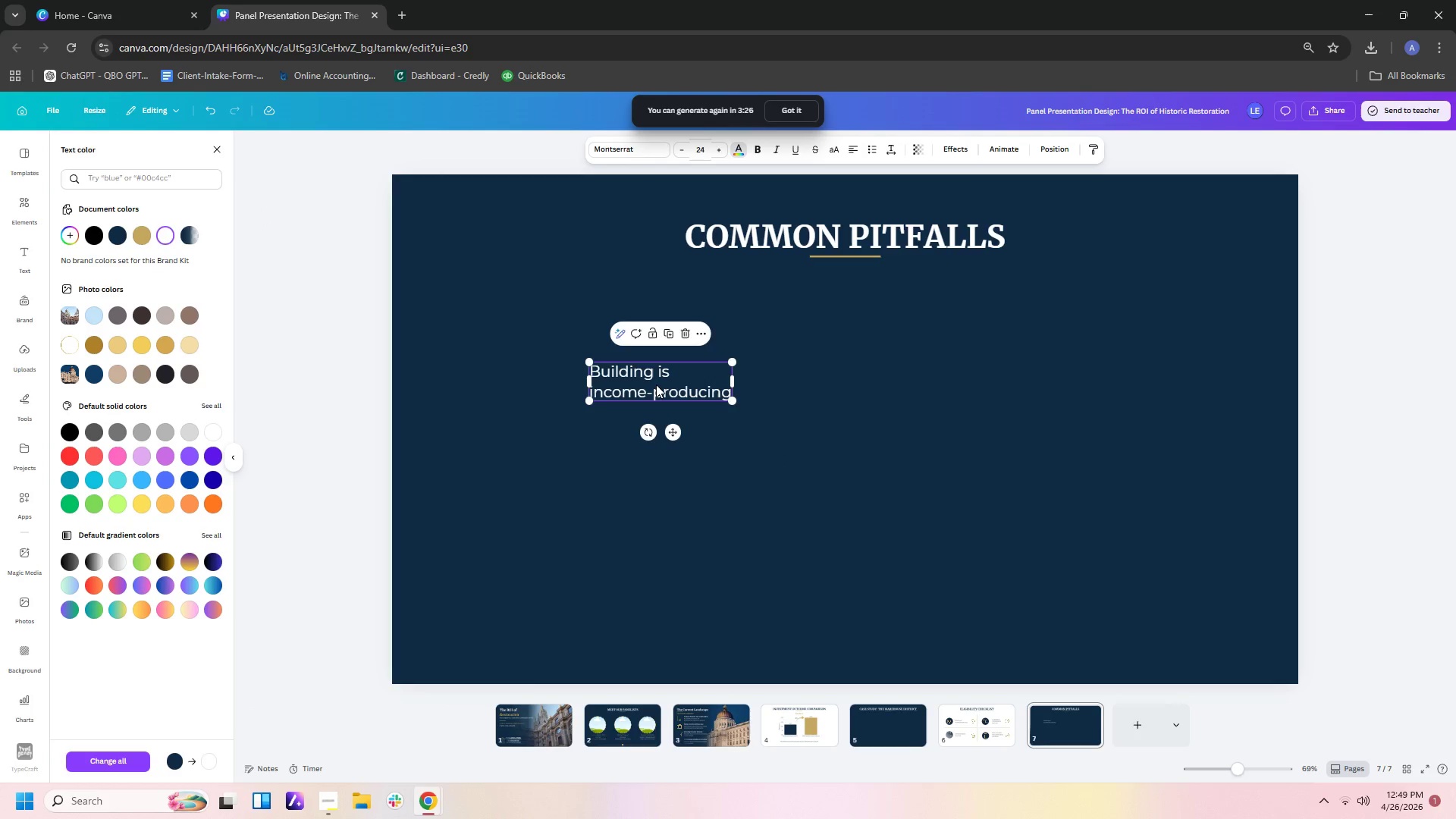 
double_click([656, 384])
 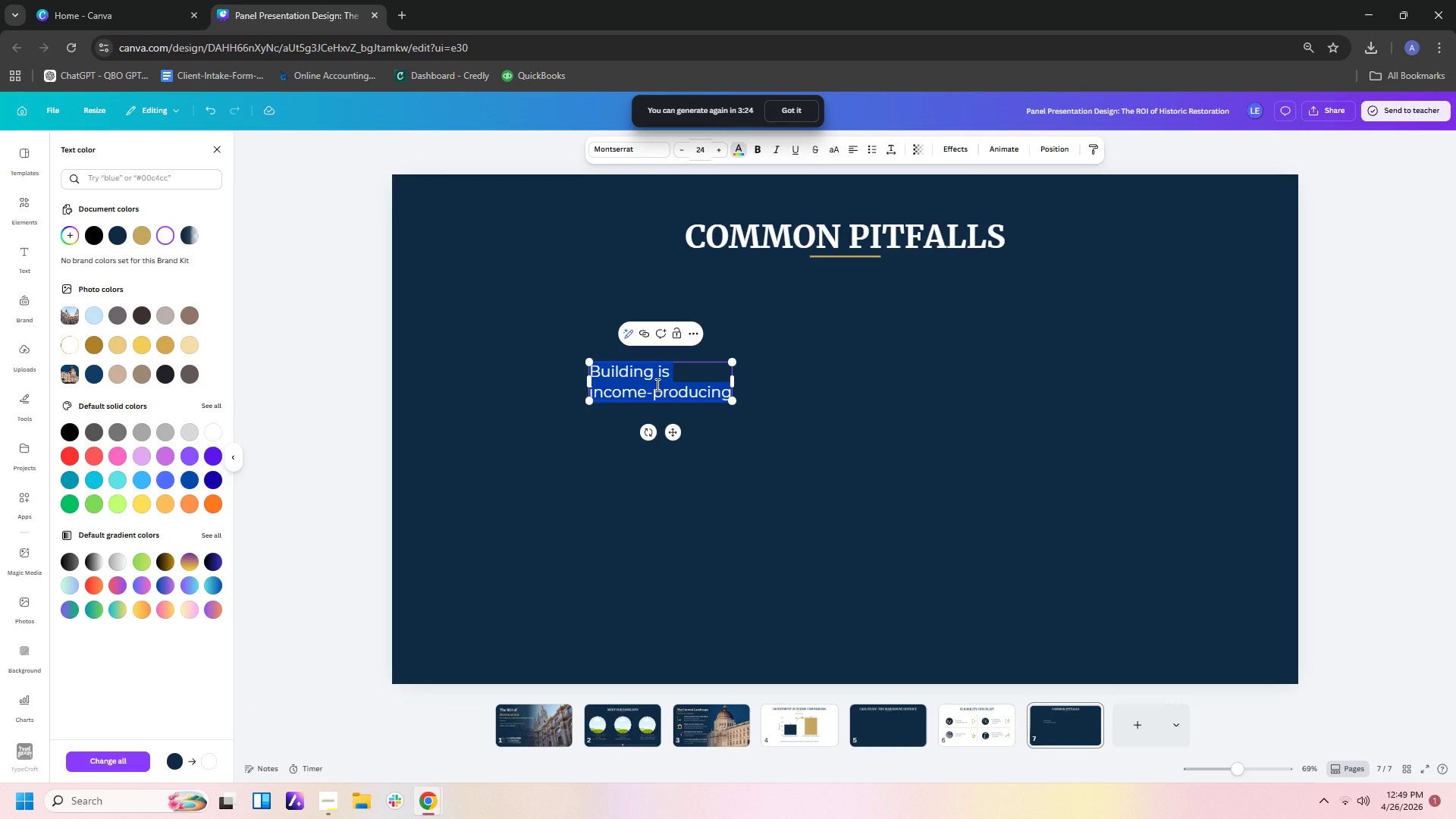 
type(mIST)
key(Backspace)
key(Backspace)
key(Backspace)
key(Backspace)
type(Mist)
key(Backspace)
type(interpreting eligibility)
 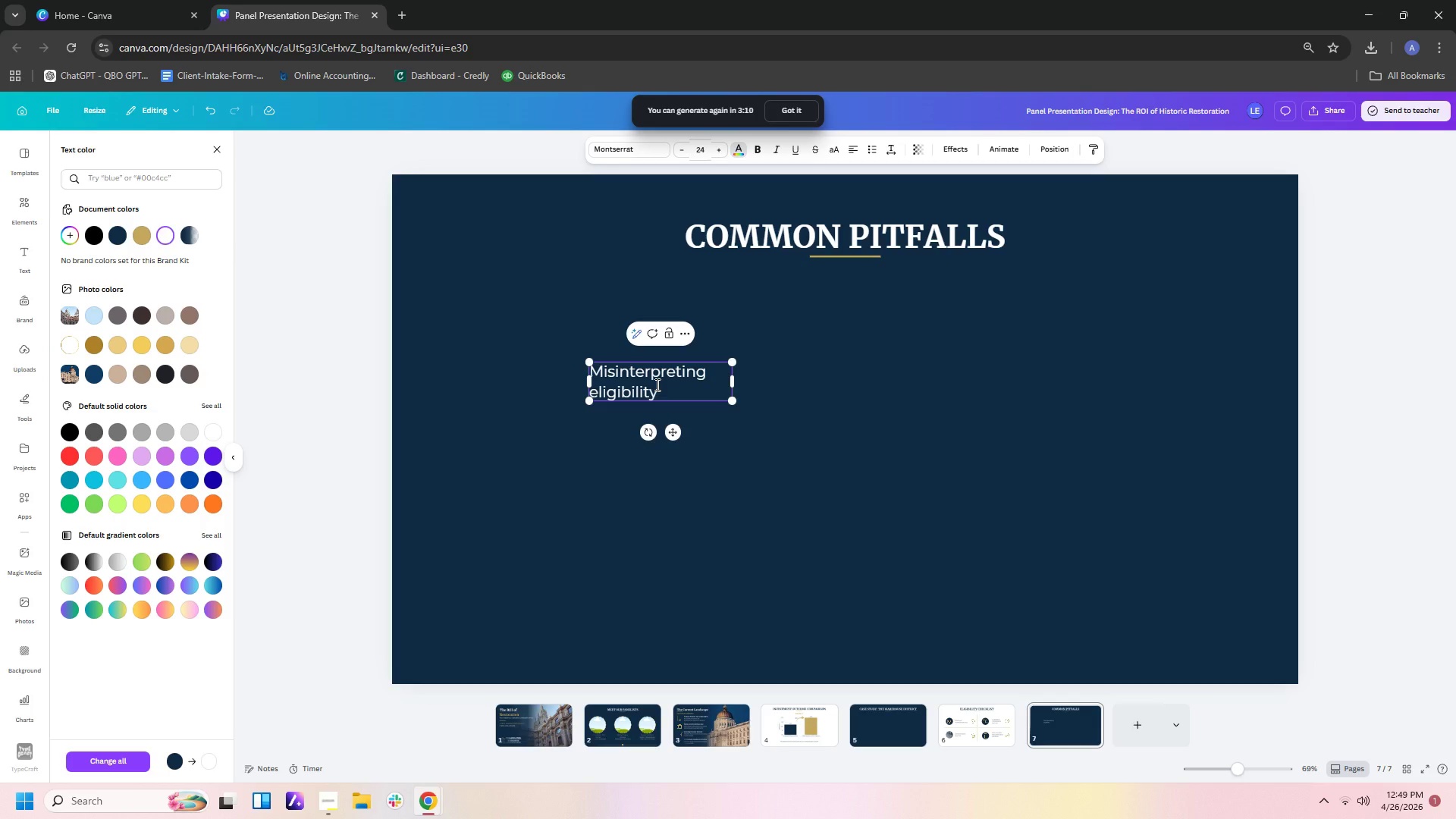 
type( requirementd)
key(Backspace)
type(s)
 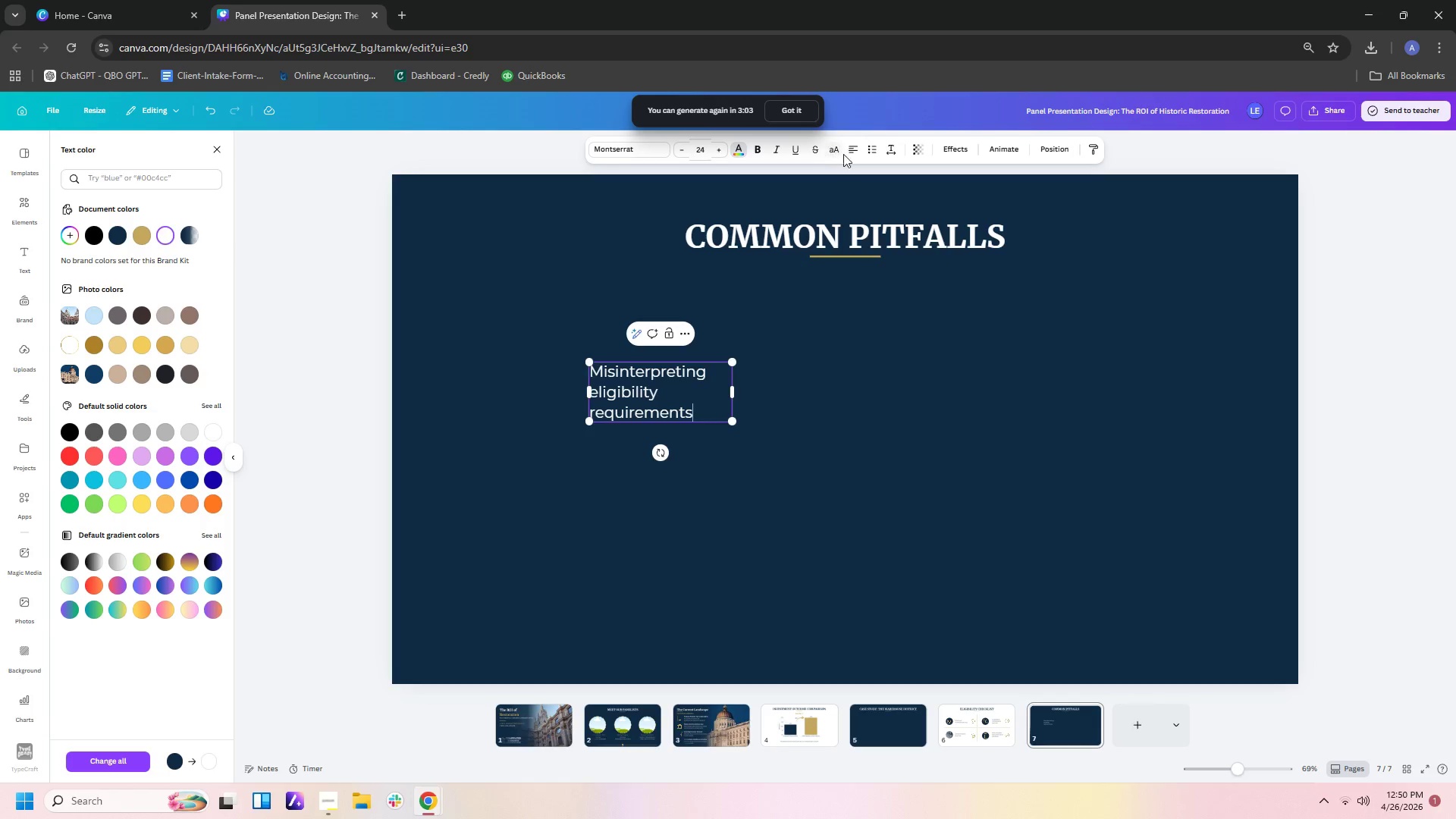 
left_click([850, 156])
 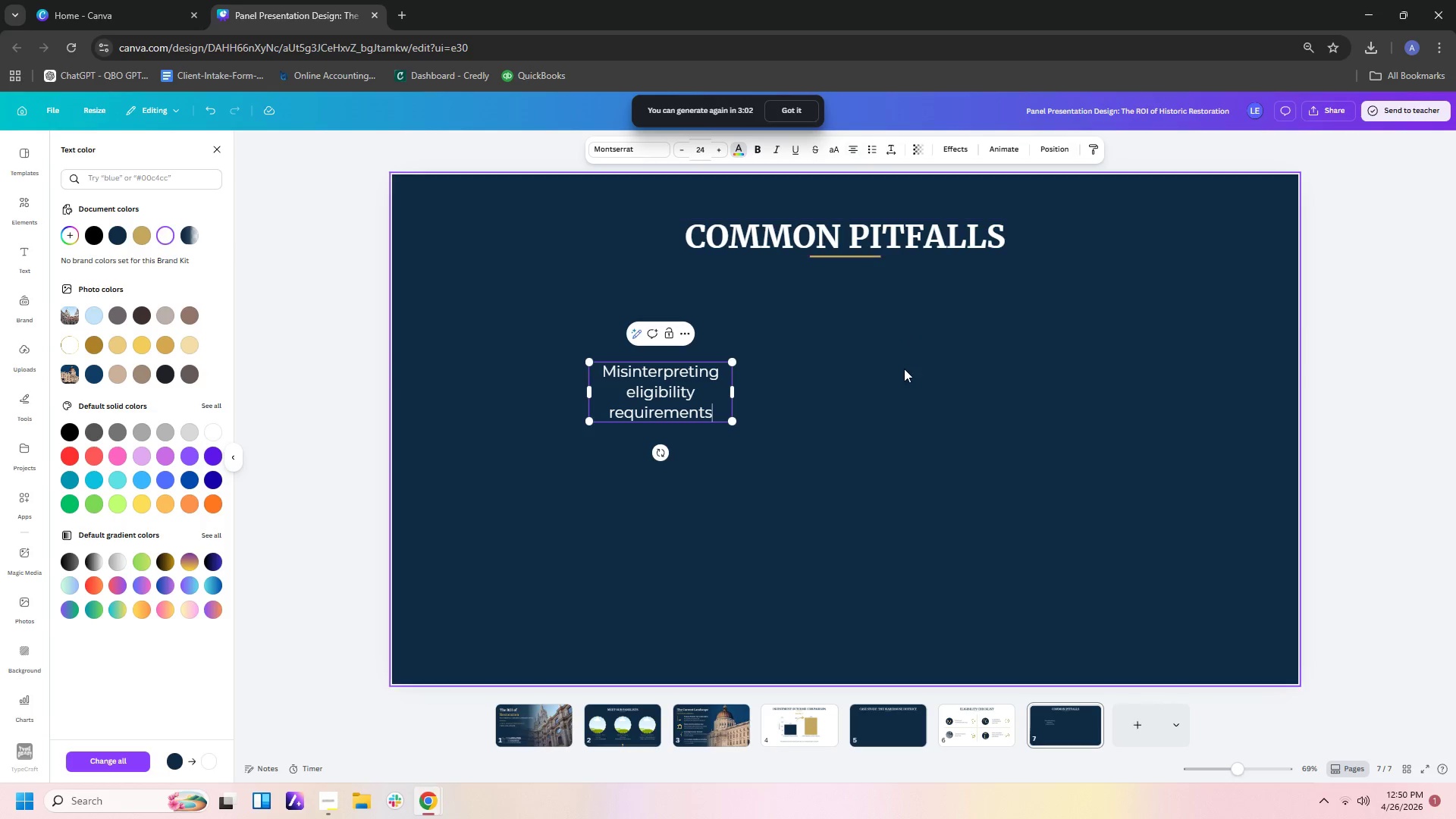 
left_click([904, 371])
 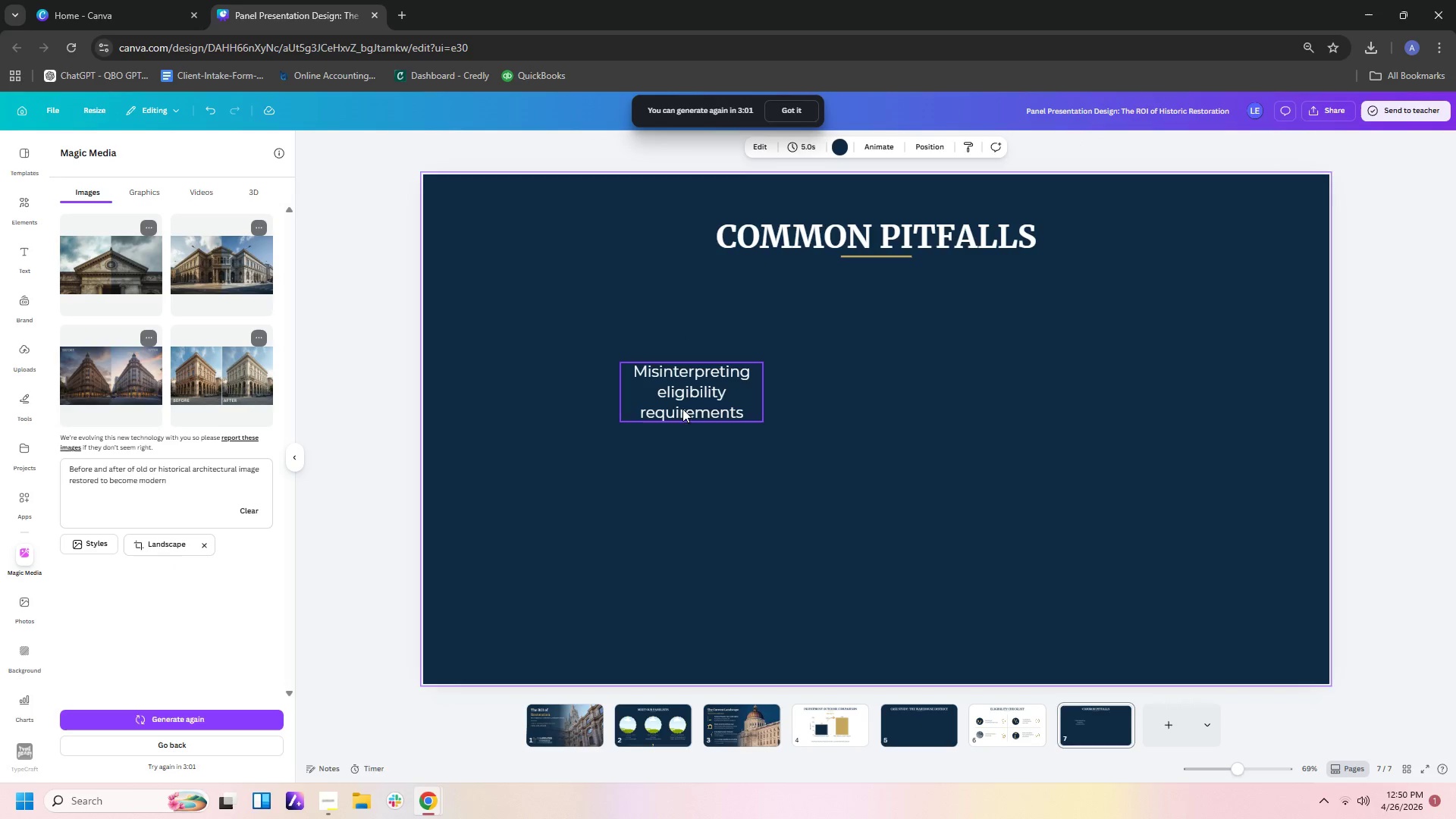 
left_click_drag(start_coordinate=[689, 403], to_coordinate=[573, 495])
 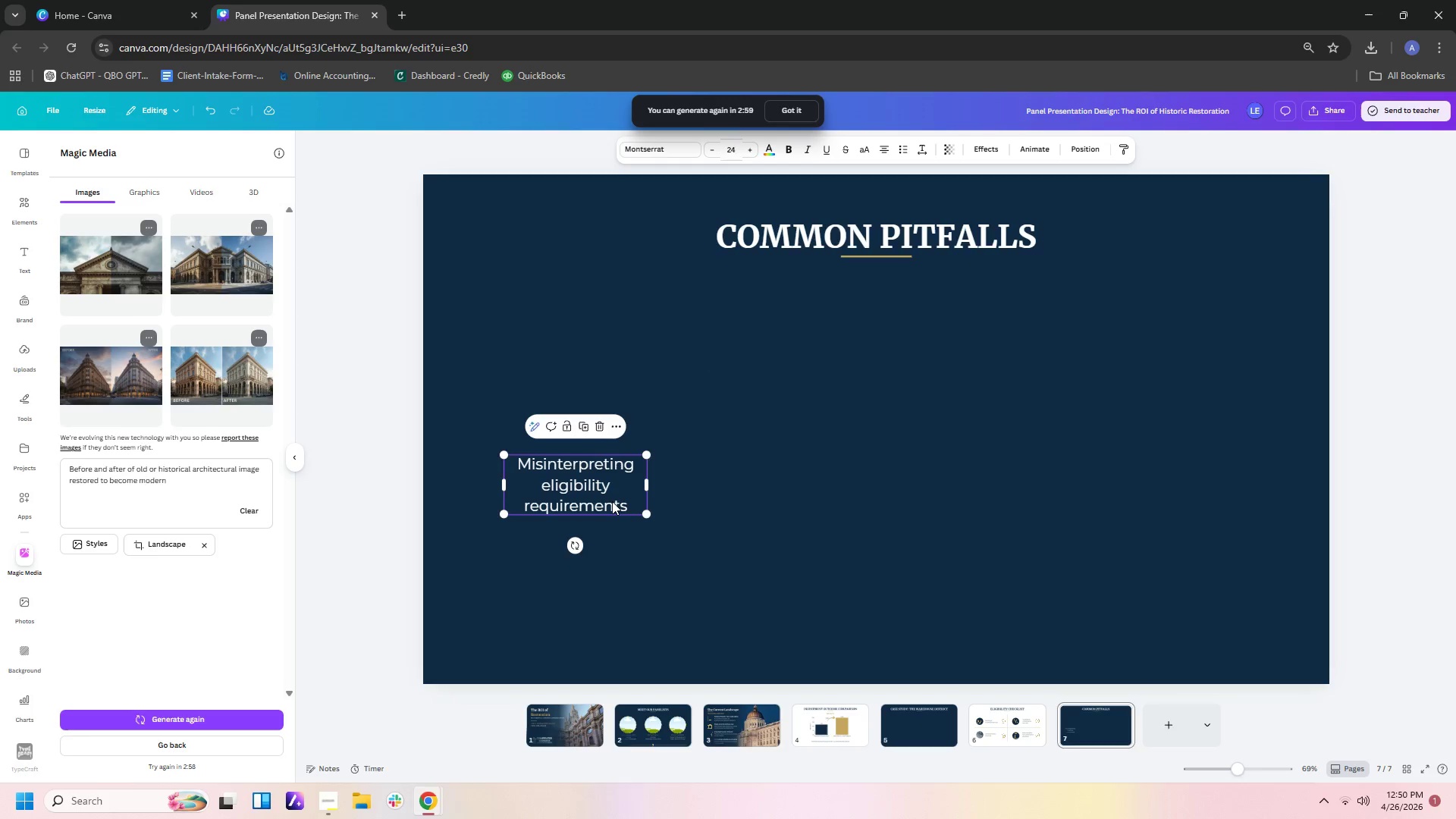 
left_click([612, 501])
 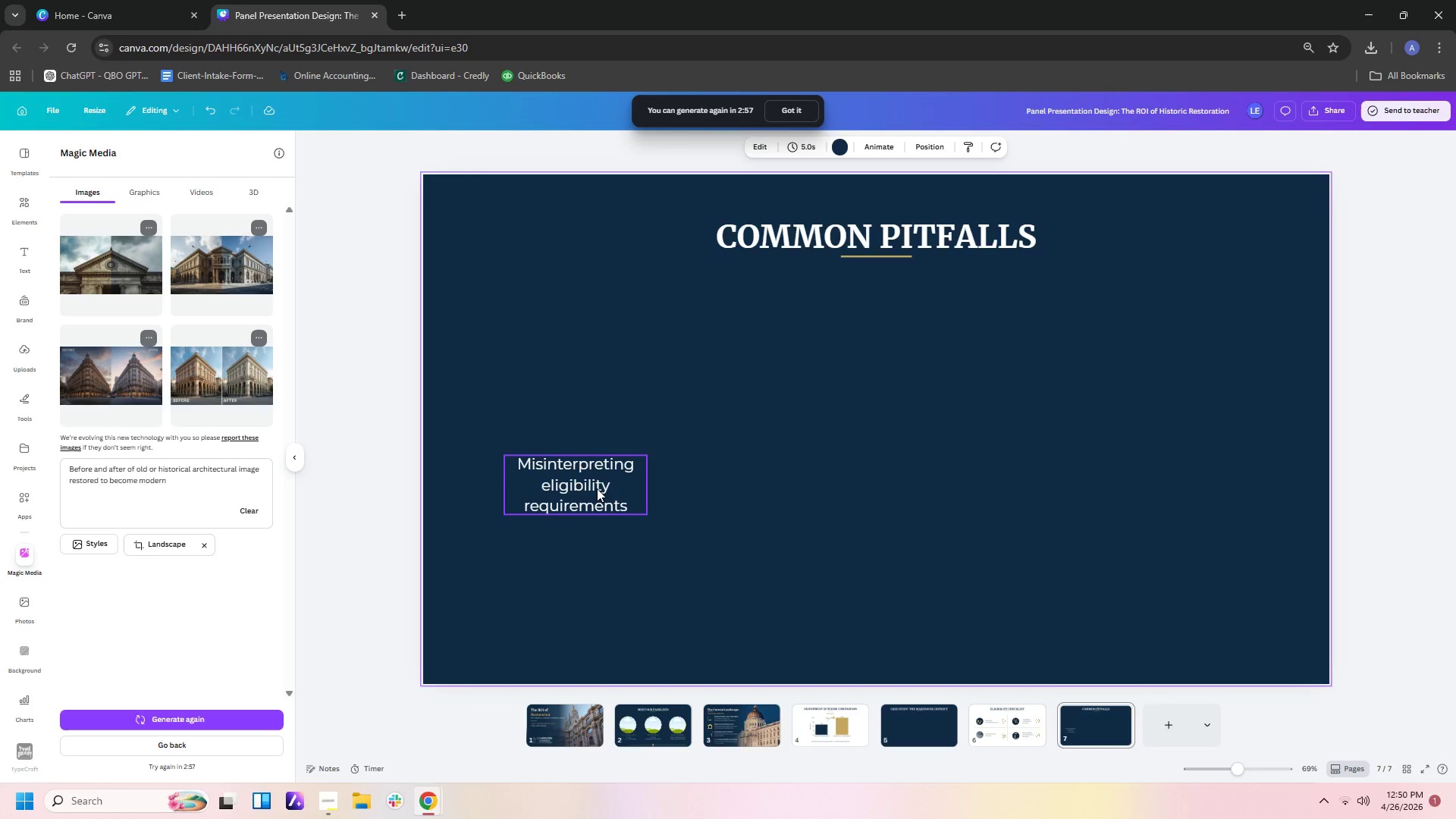 
double_click([597, 488])
 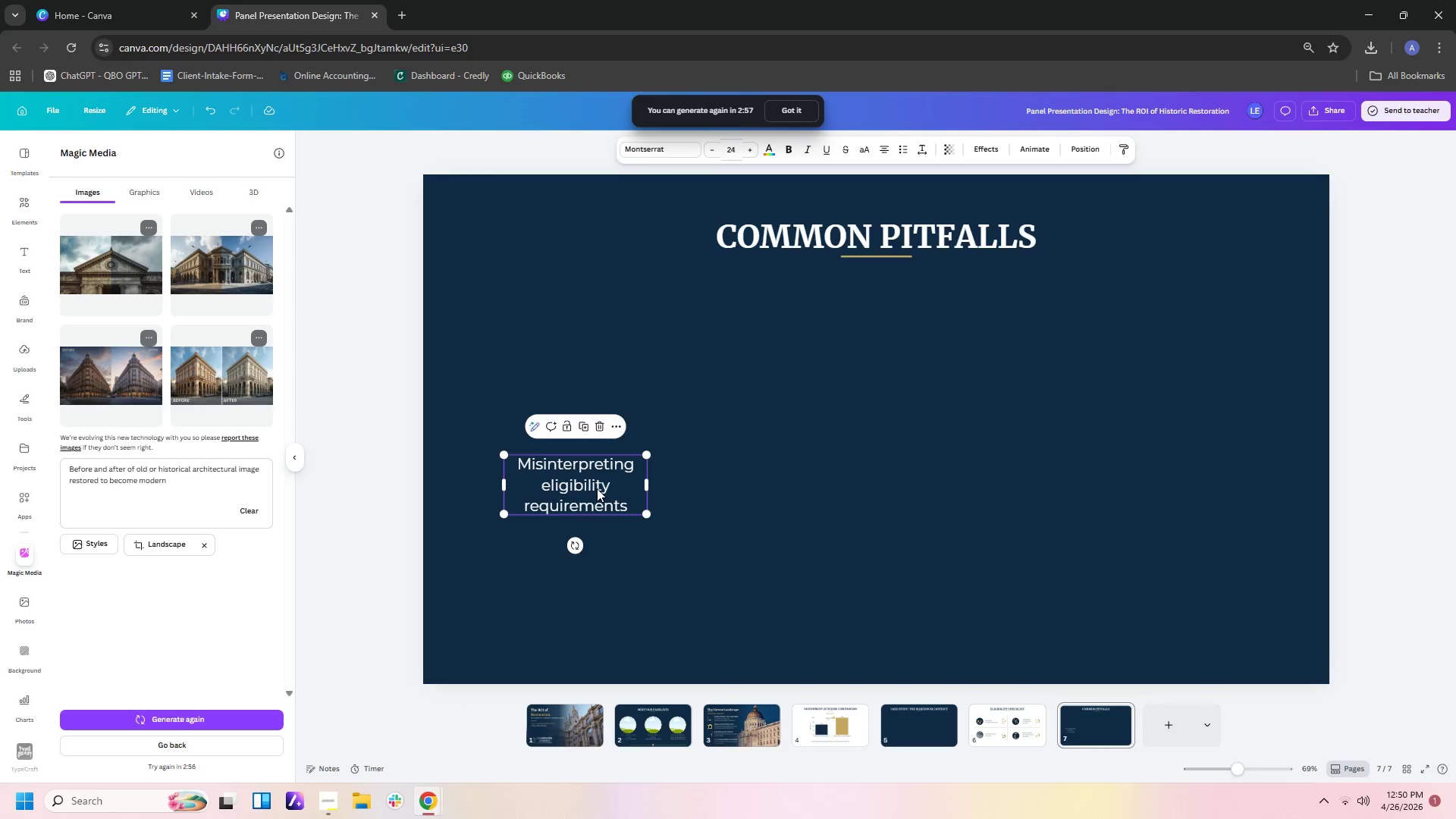 
key(Control+C)
 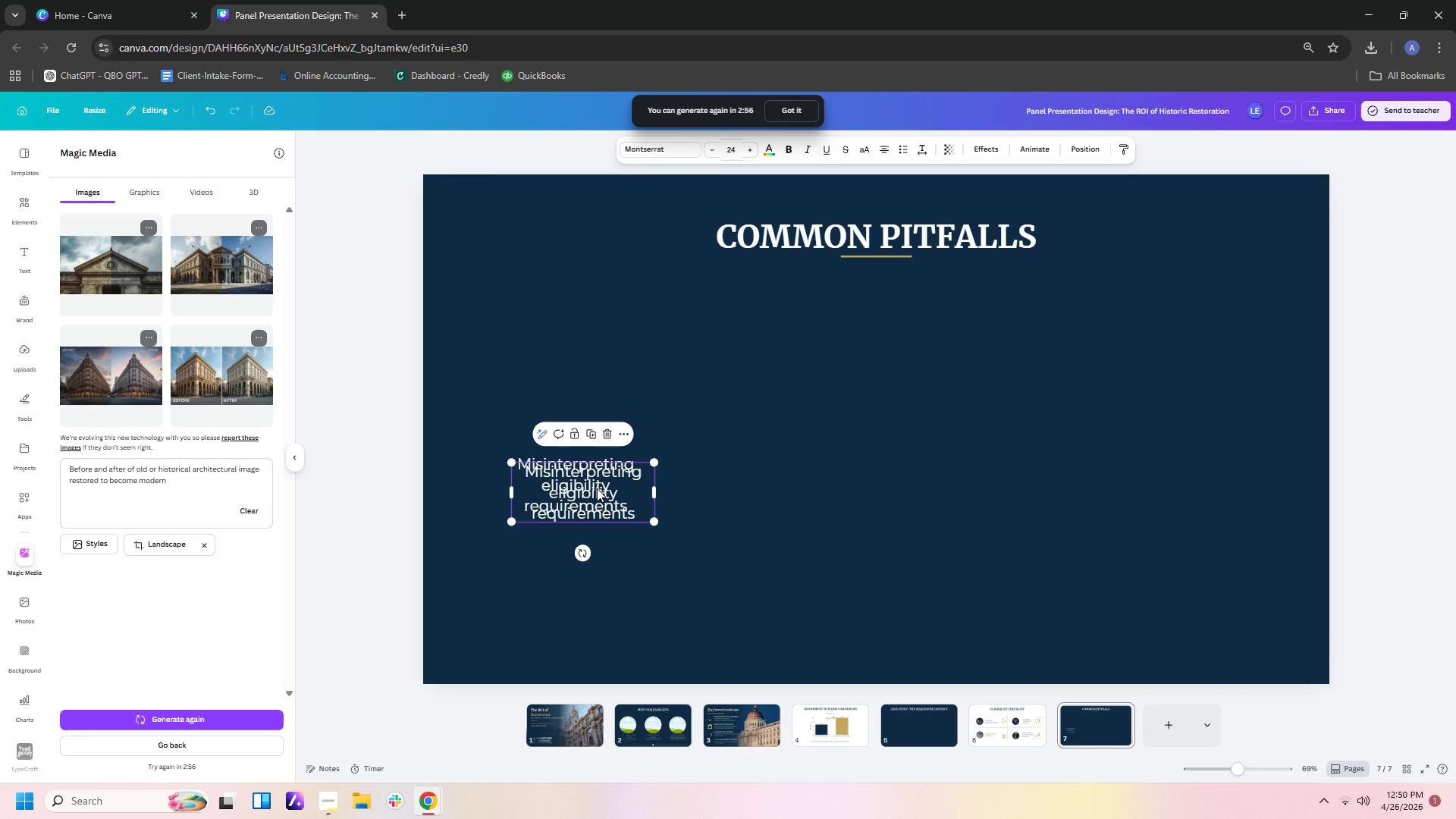 
key(Control+V)
 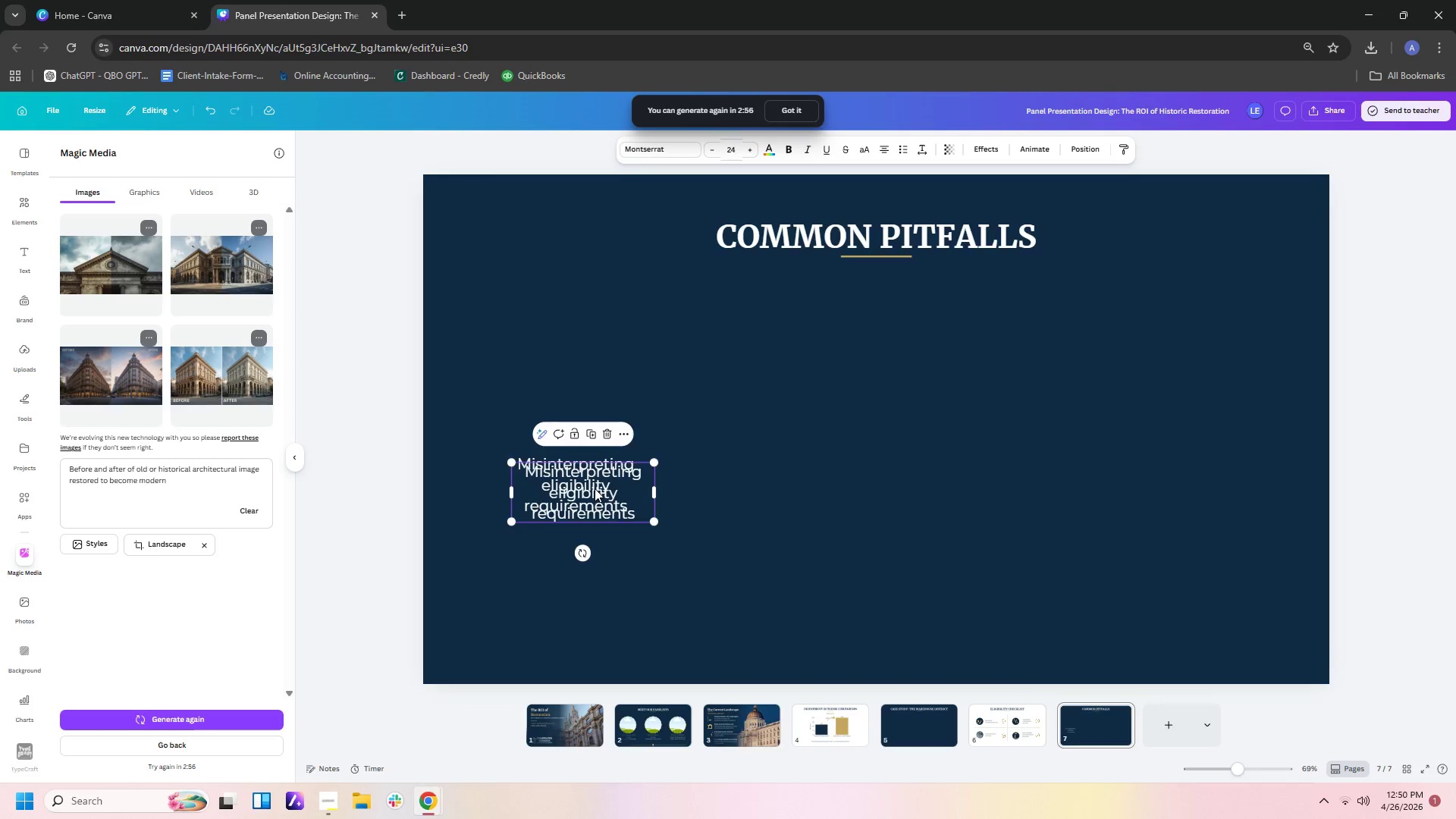 
left_click_drag(start_coordinate=[597, 488], to_coordinate=[756, 485])
 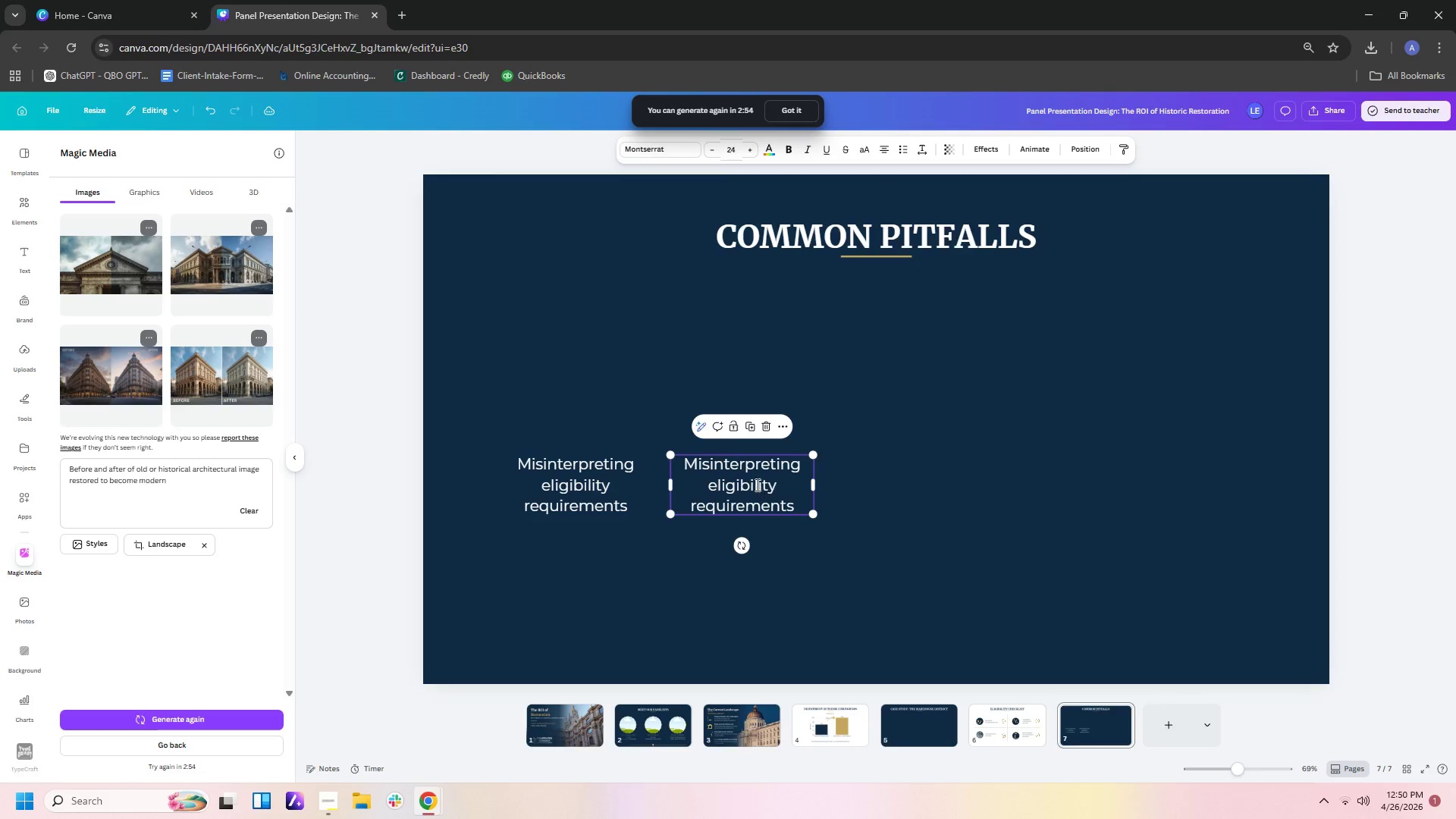 
double_click([756, 485])
 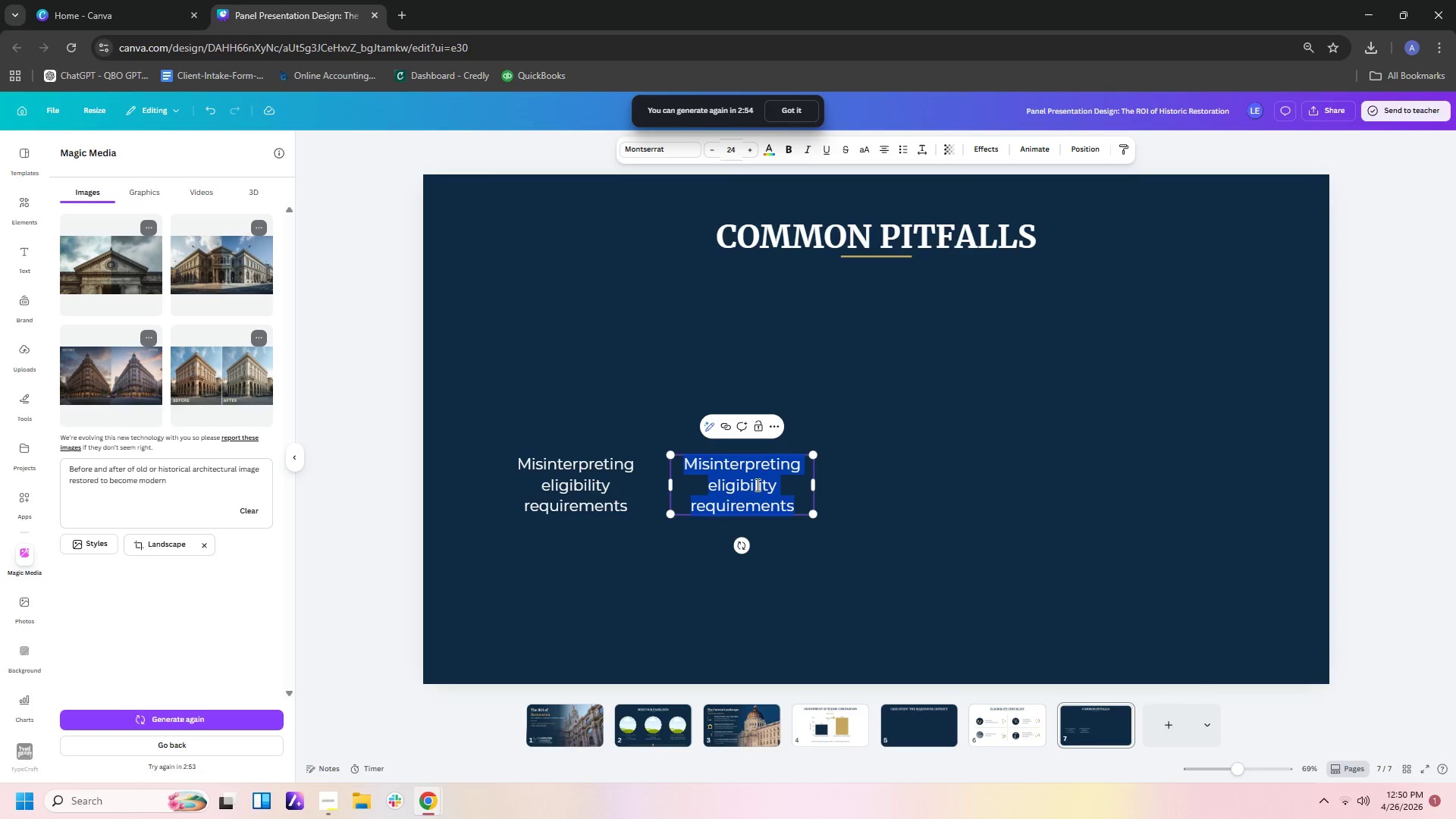 
type(Poor documentation)
 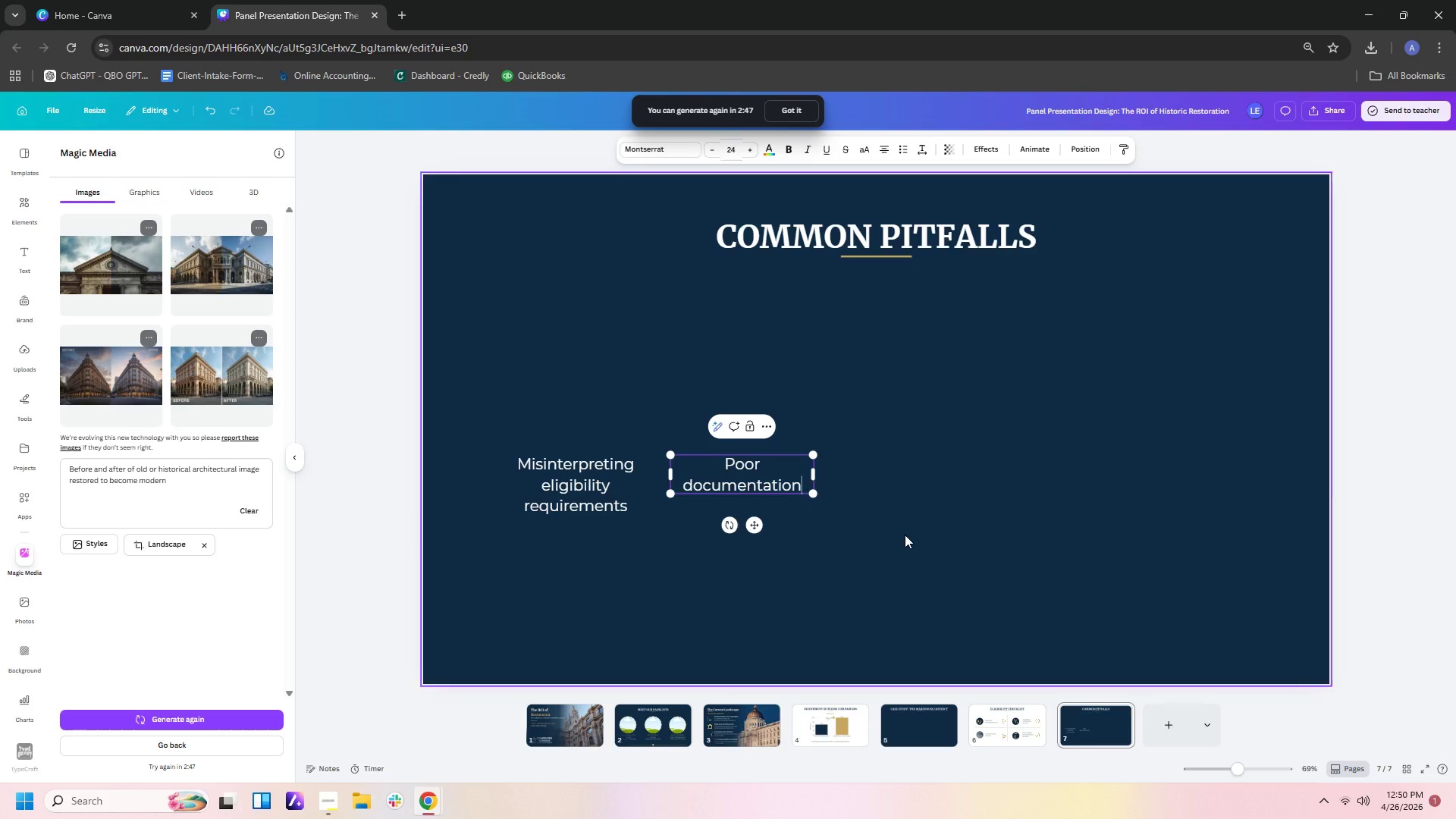 
left_click([905, 535])
 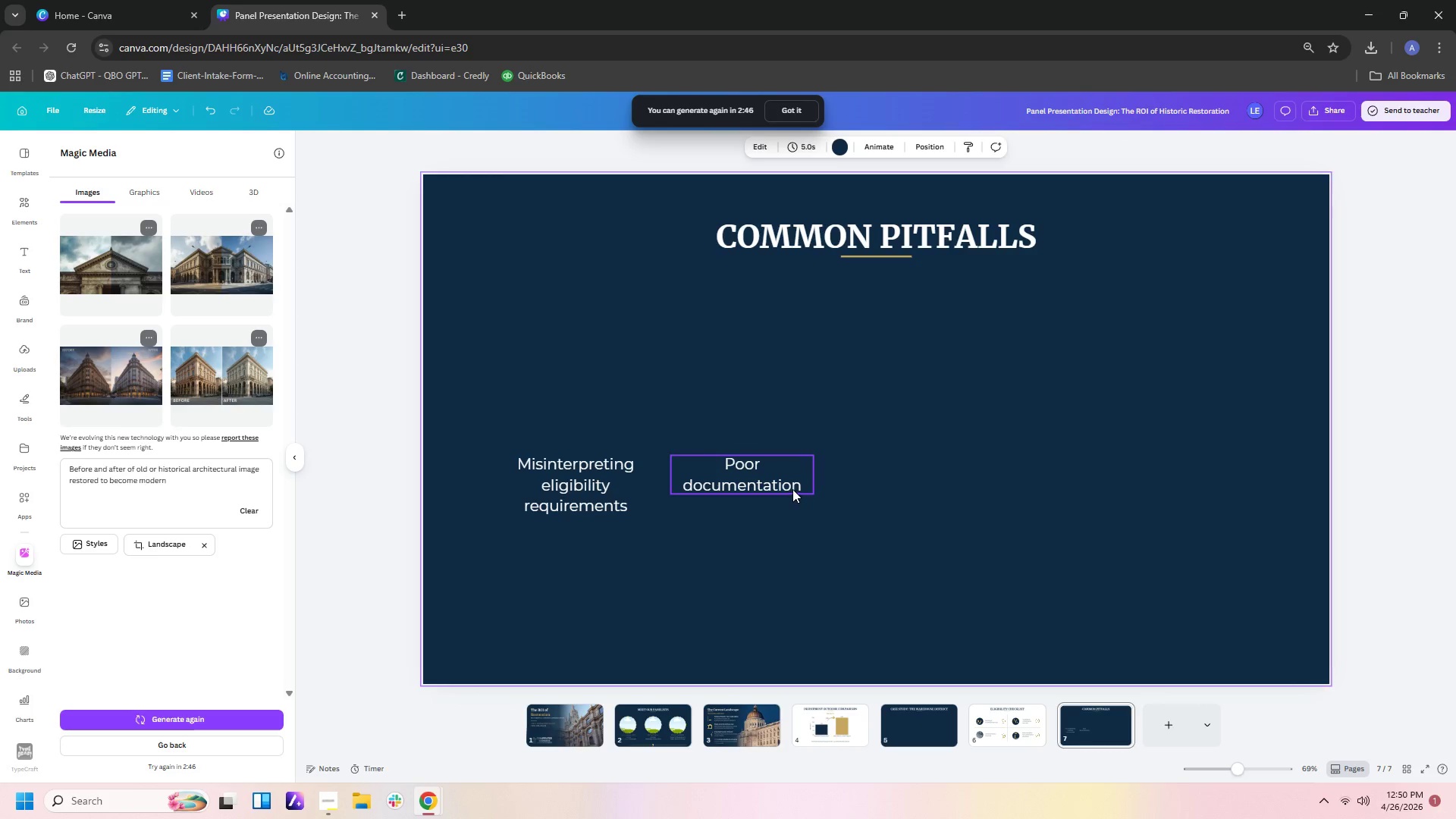 
left_click([792, 489])
 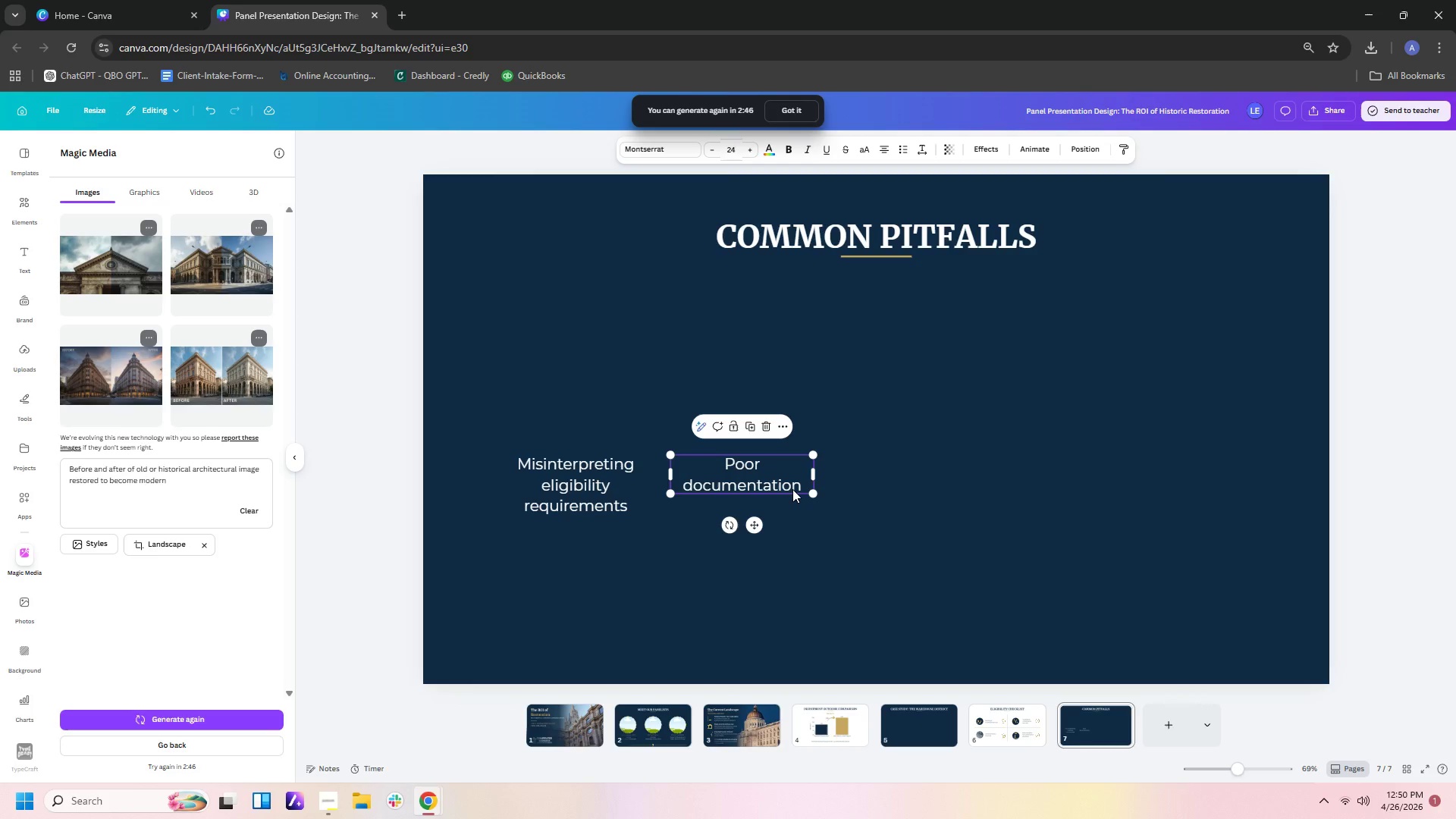 
key(Control+C)
 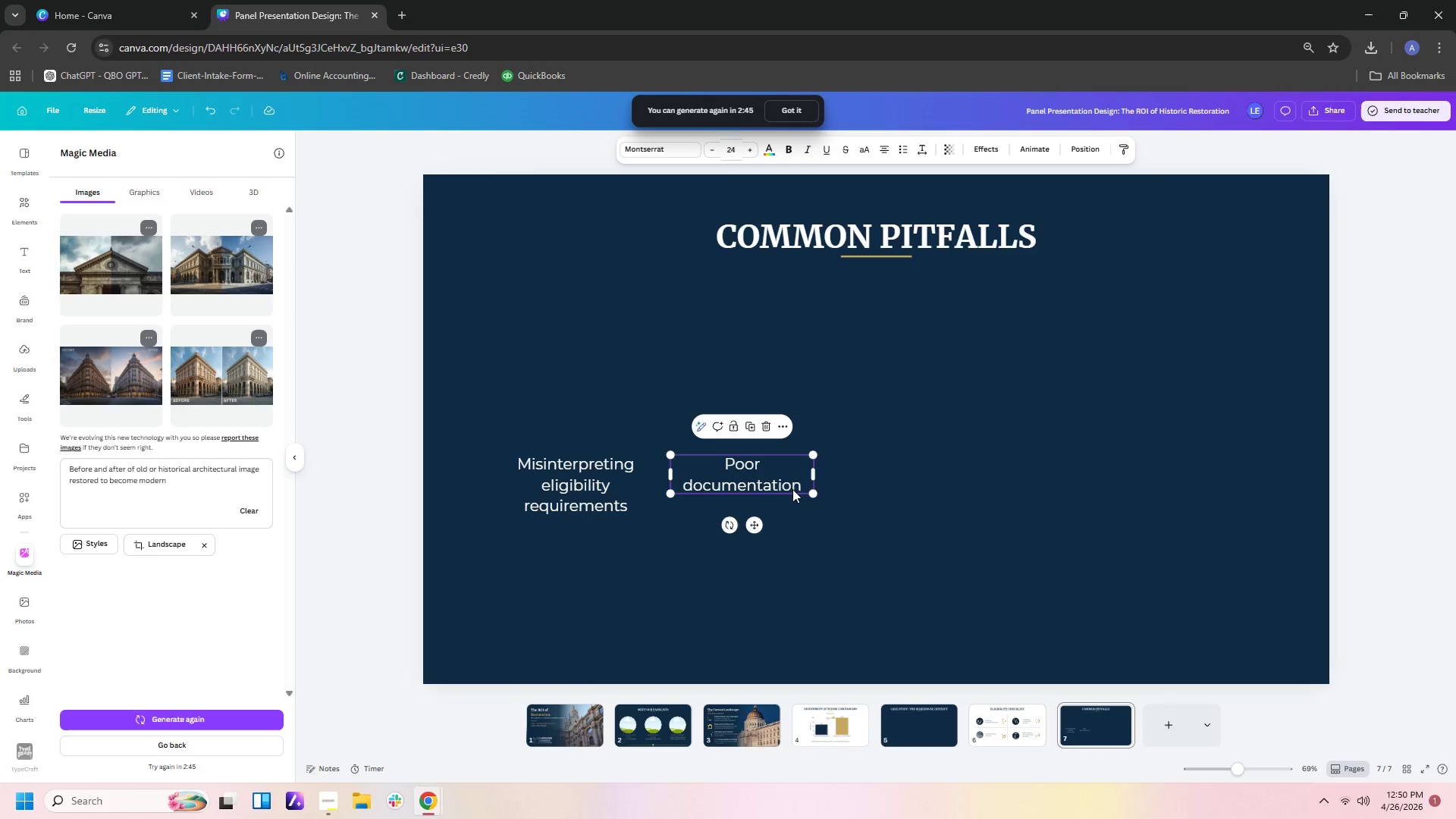 
key(Control+V)
 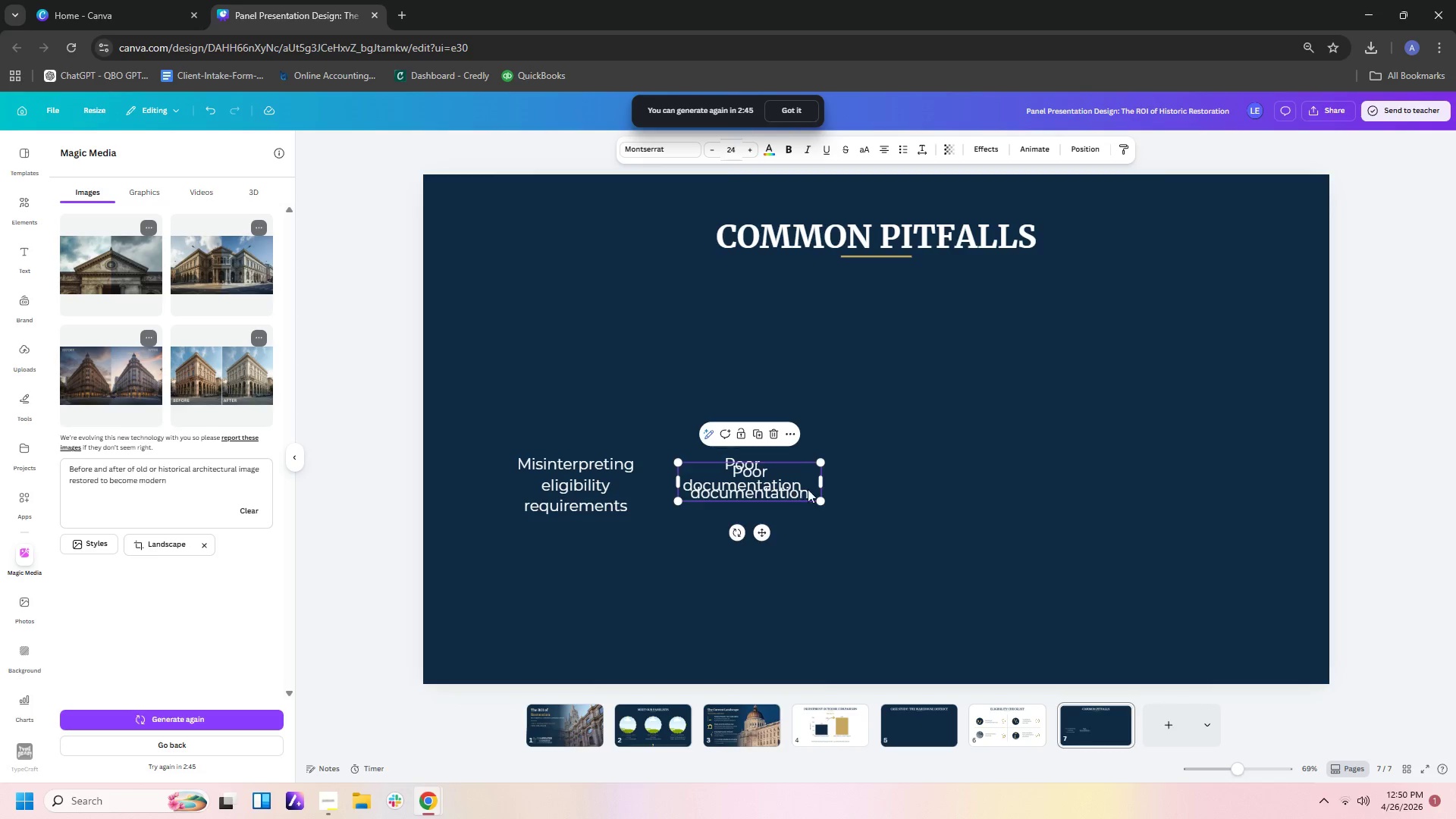 
left_click_drag(start_coordinate=[792, 489], to_coordinate=[968, 484])
 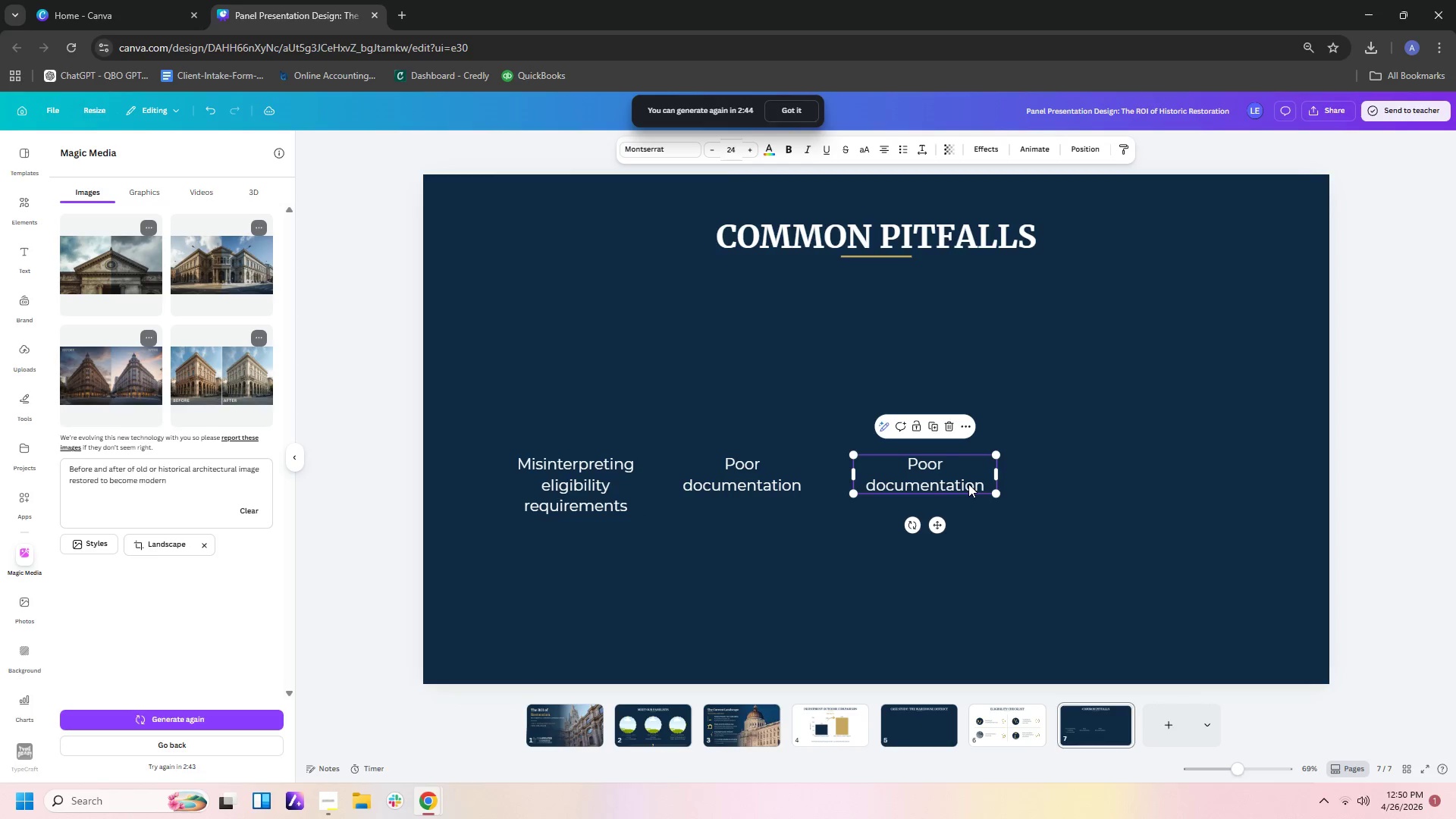 
double_click([968, 484])
 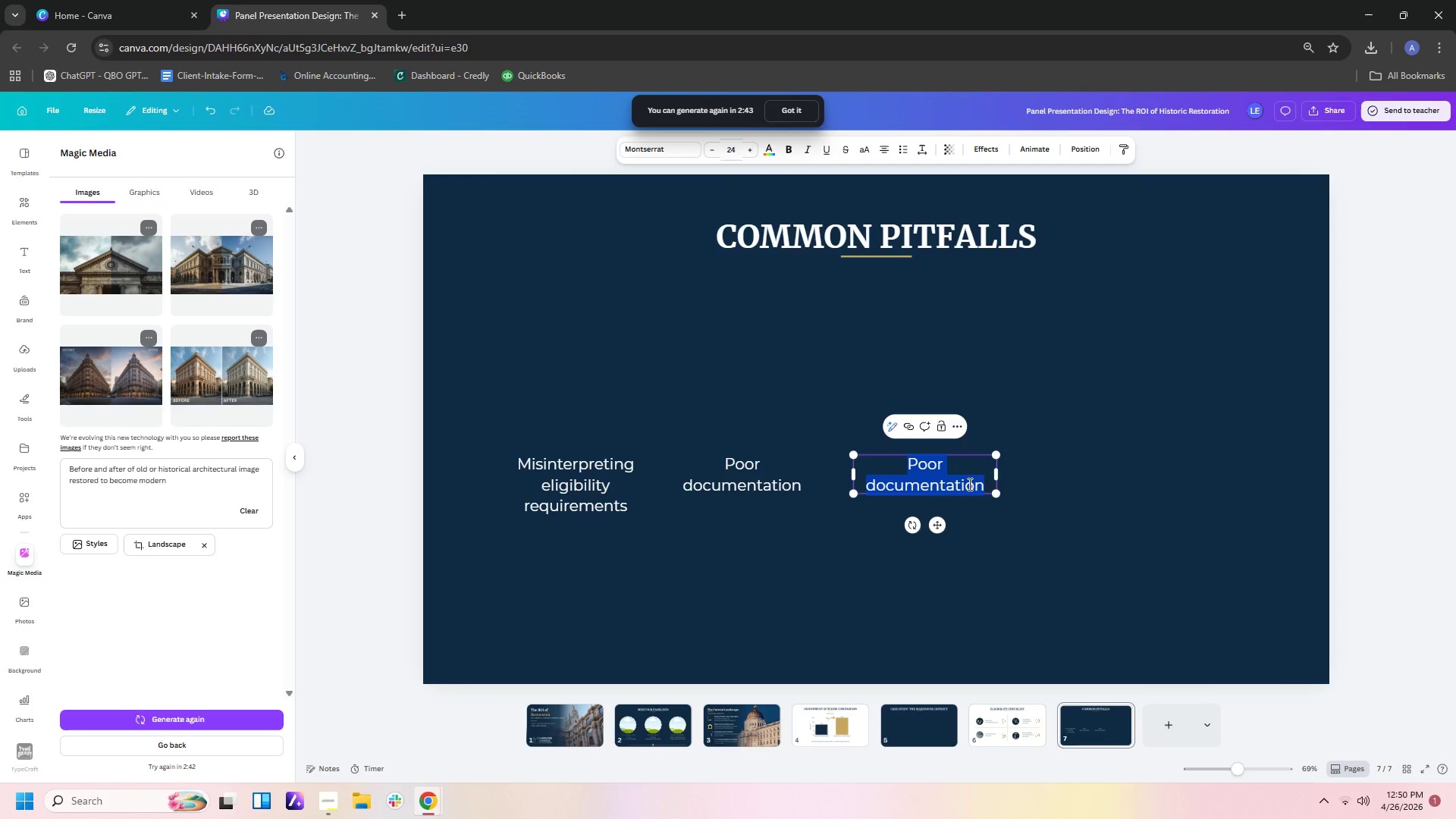 
type(Timeline misaliggn)
key(Backspace)
key(Backspace)
type(nment)
 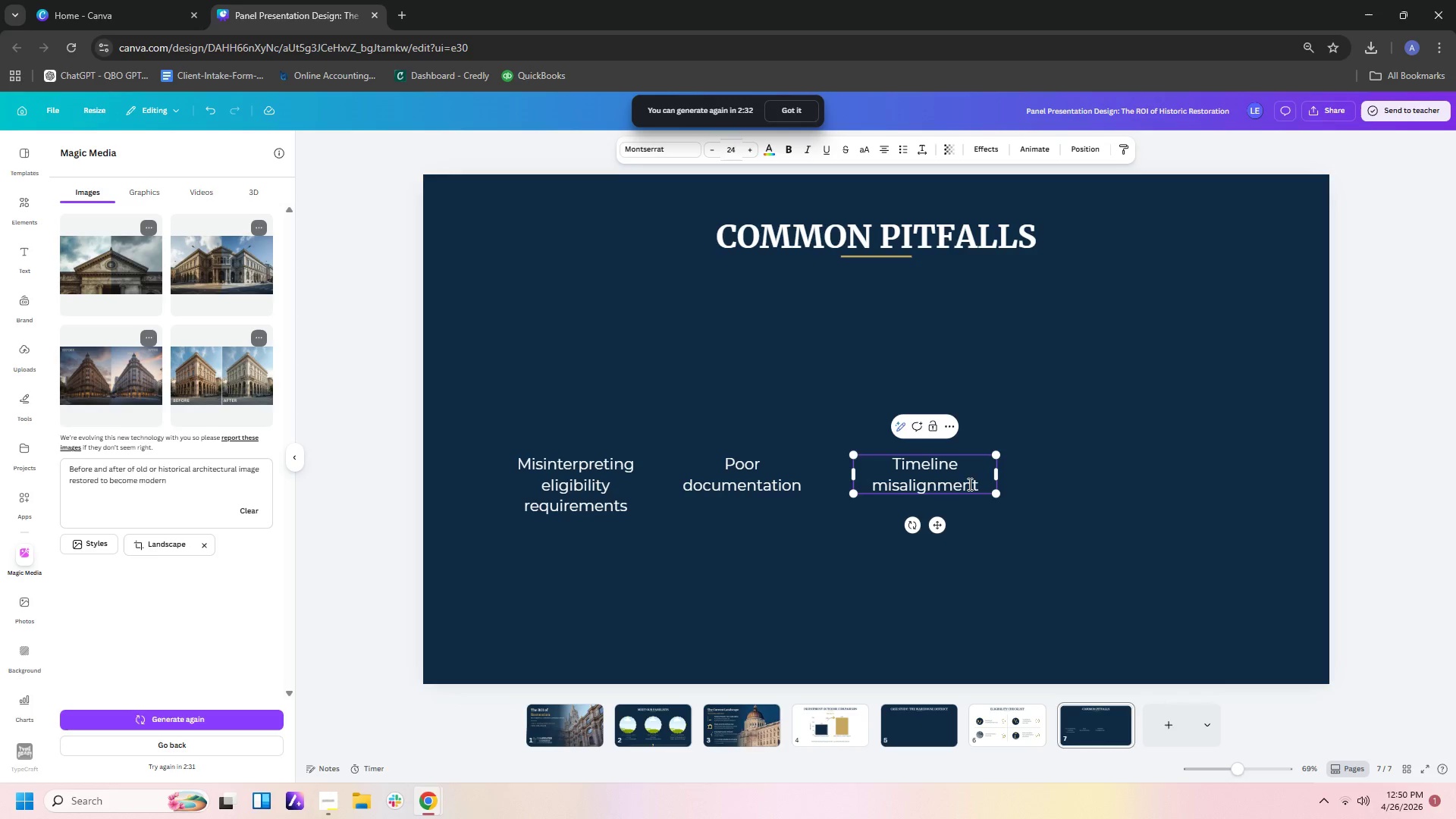 
double_click([962, 479])
 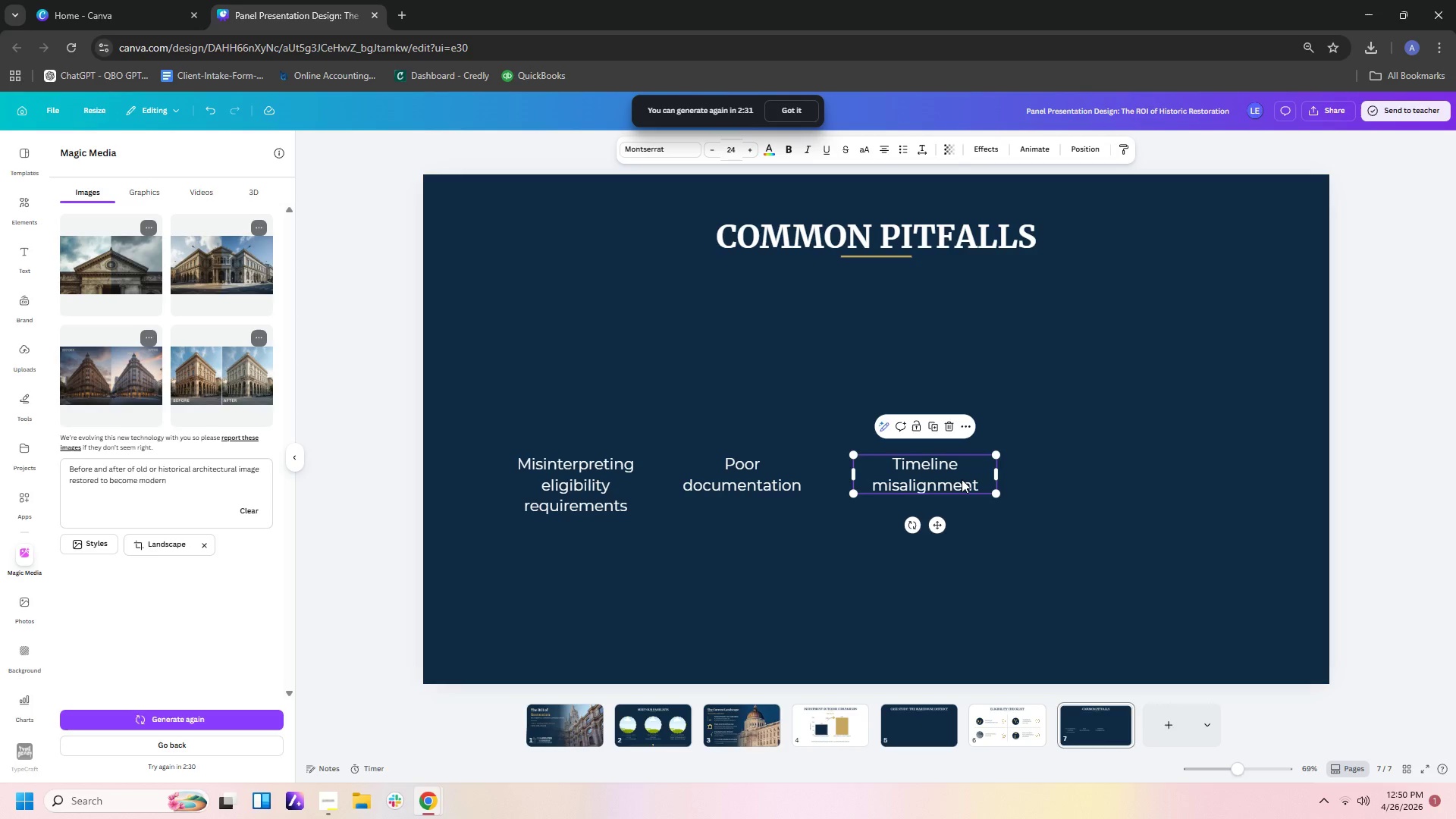 
key(Control+C)
 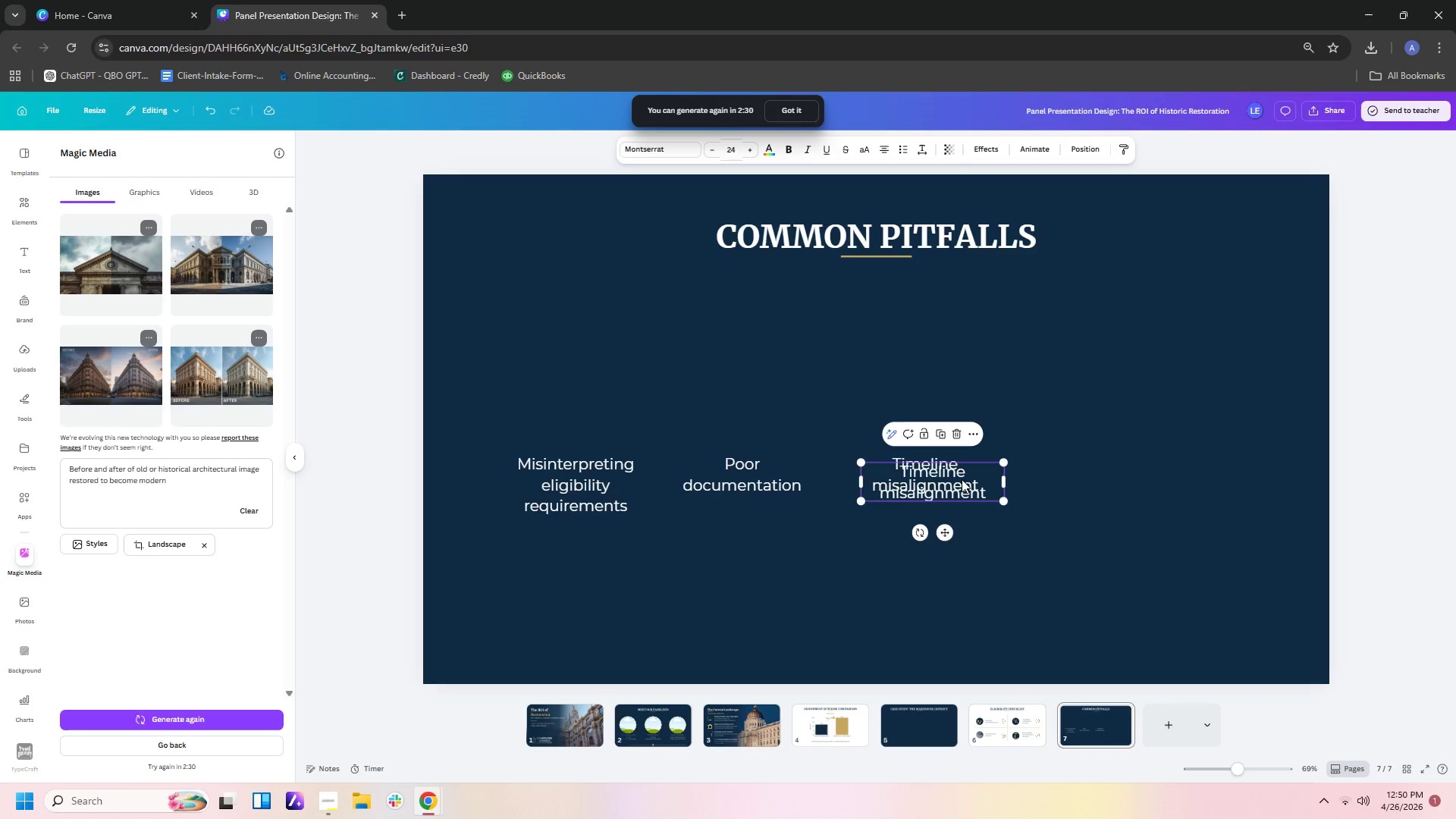 
key(Control+V)
 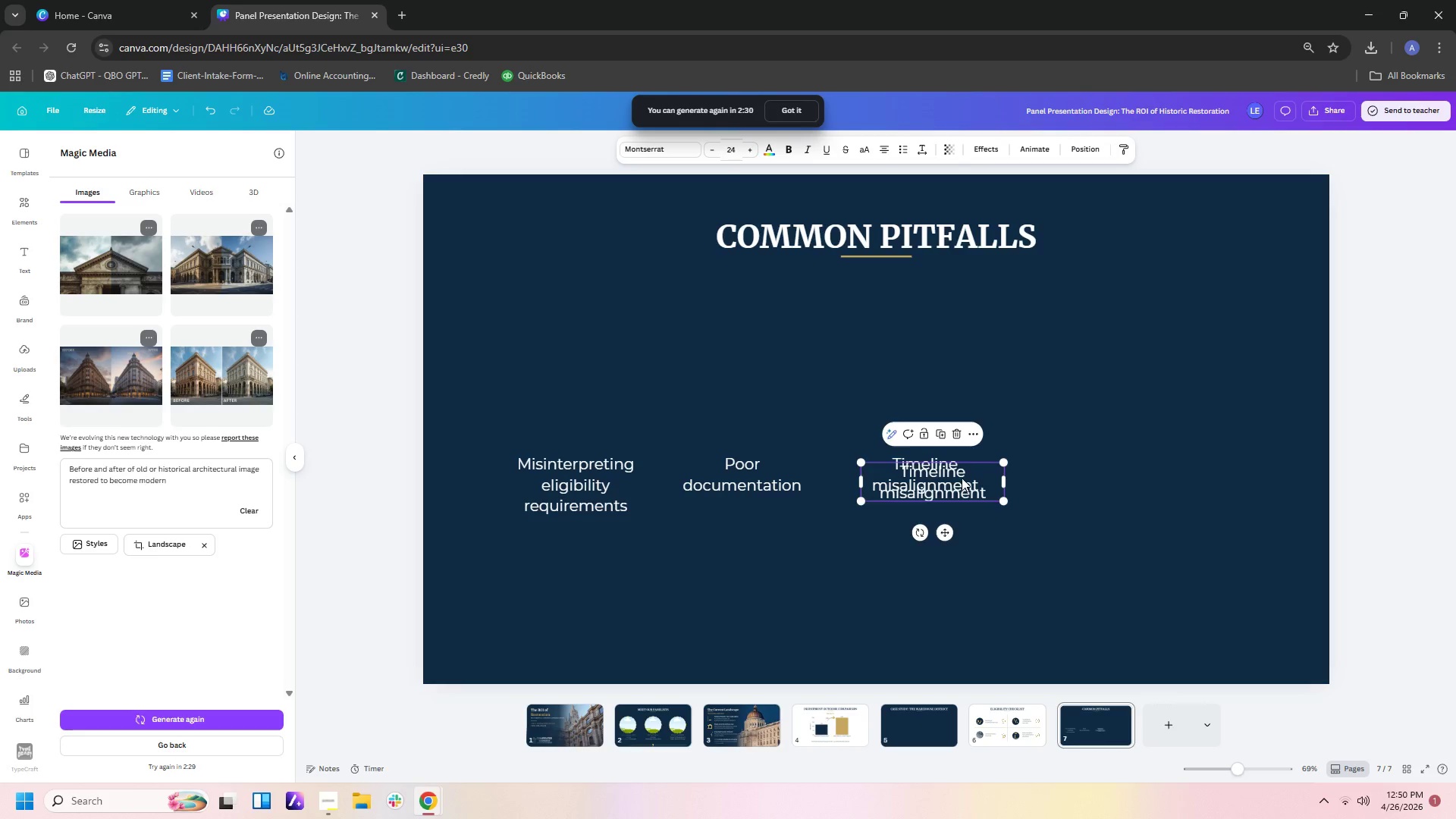 
left_click_drag(start_coordinate=[962, 479], to_coordinate=[1158, 473])
 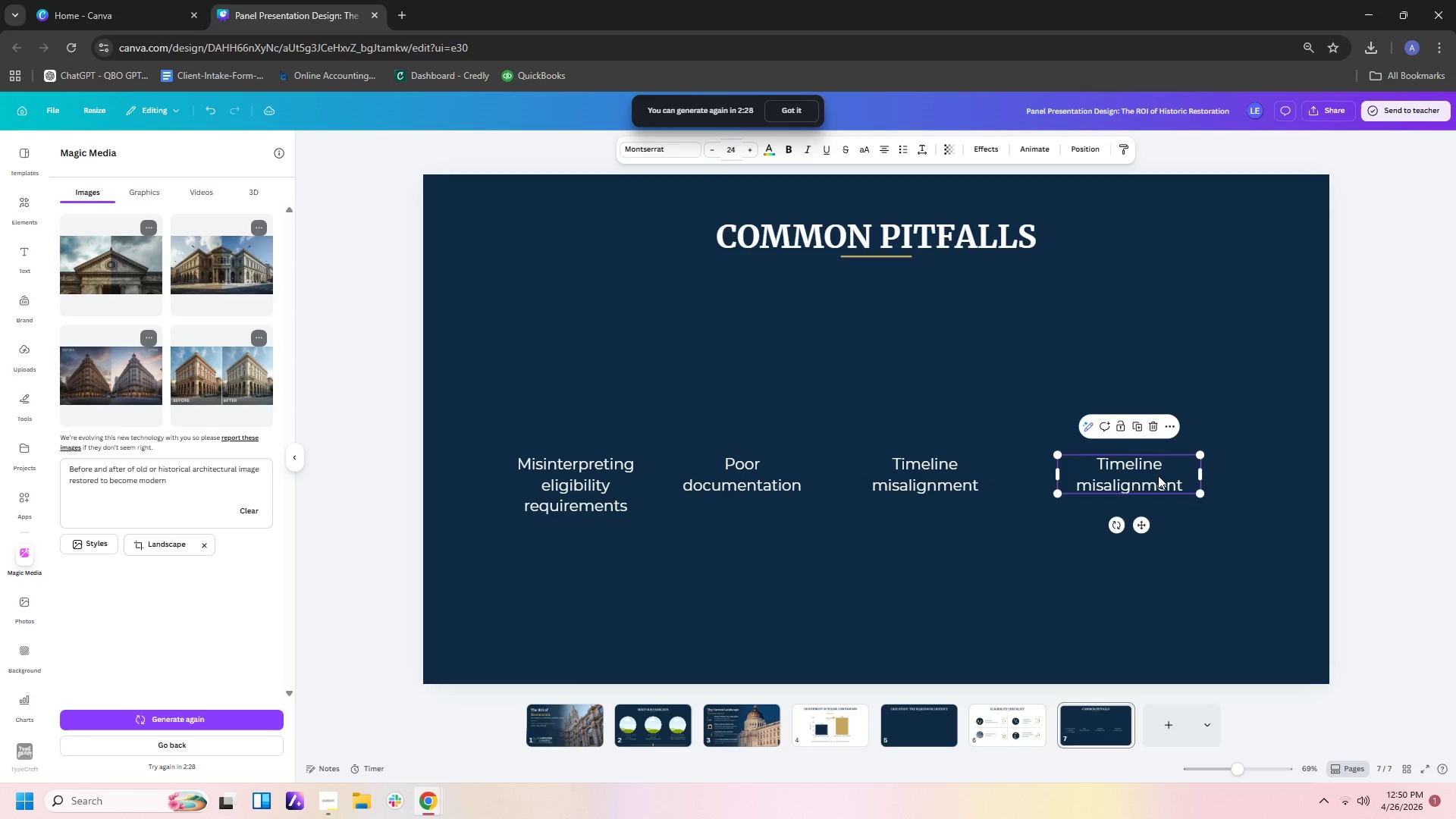 
double_click([1158, 475])
 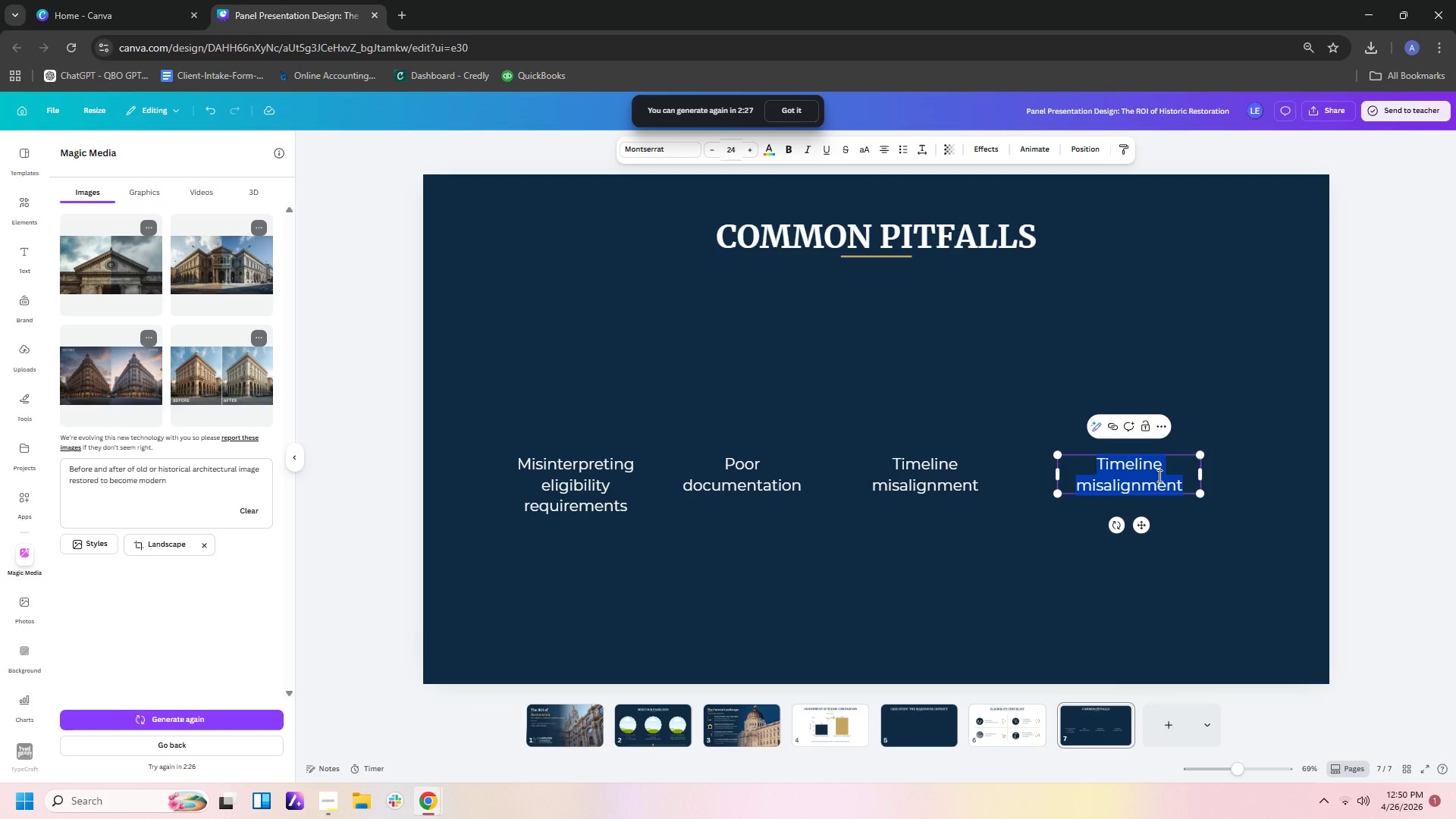 
type(Unders)
key(Backspace)
type(estimating)
 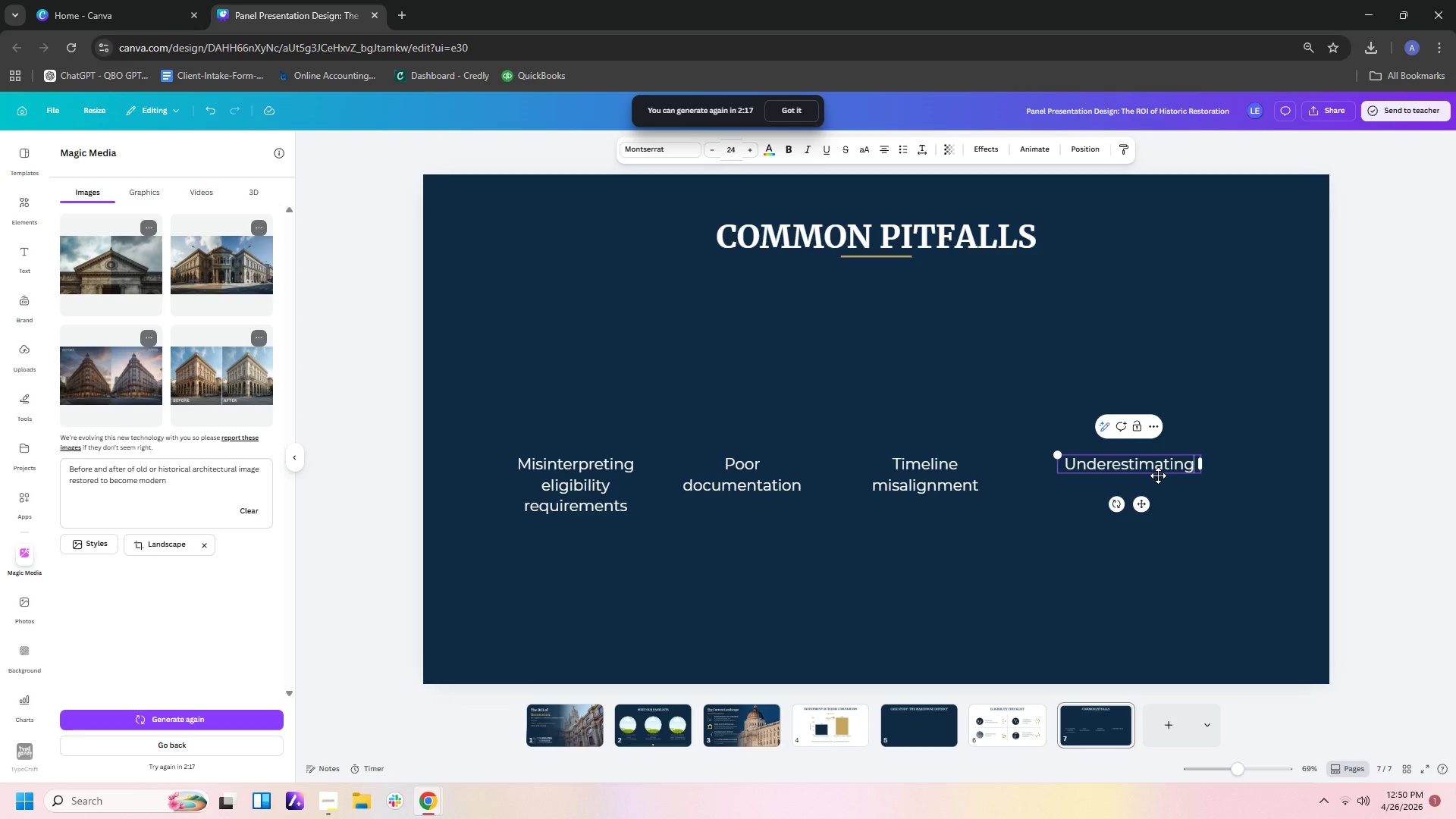 
type( comliance)
key(Backspace)
key(Backspace)
key(Backspace)
key(Backspace)
key(Backspace)
key(Backspace)
type(pliance reviews)
 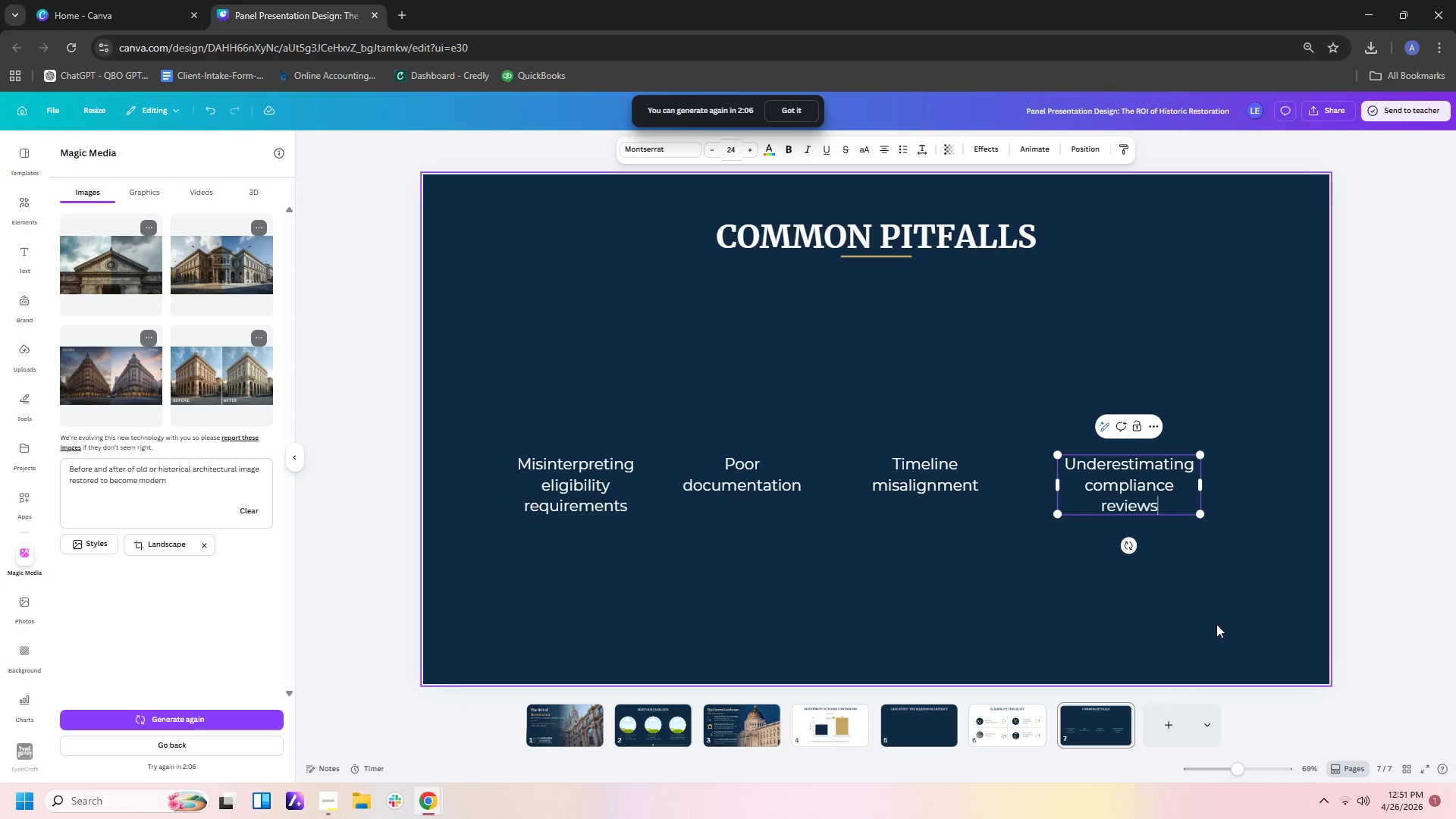 
left_click([1111, 626])
 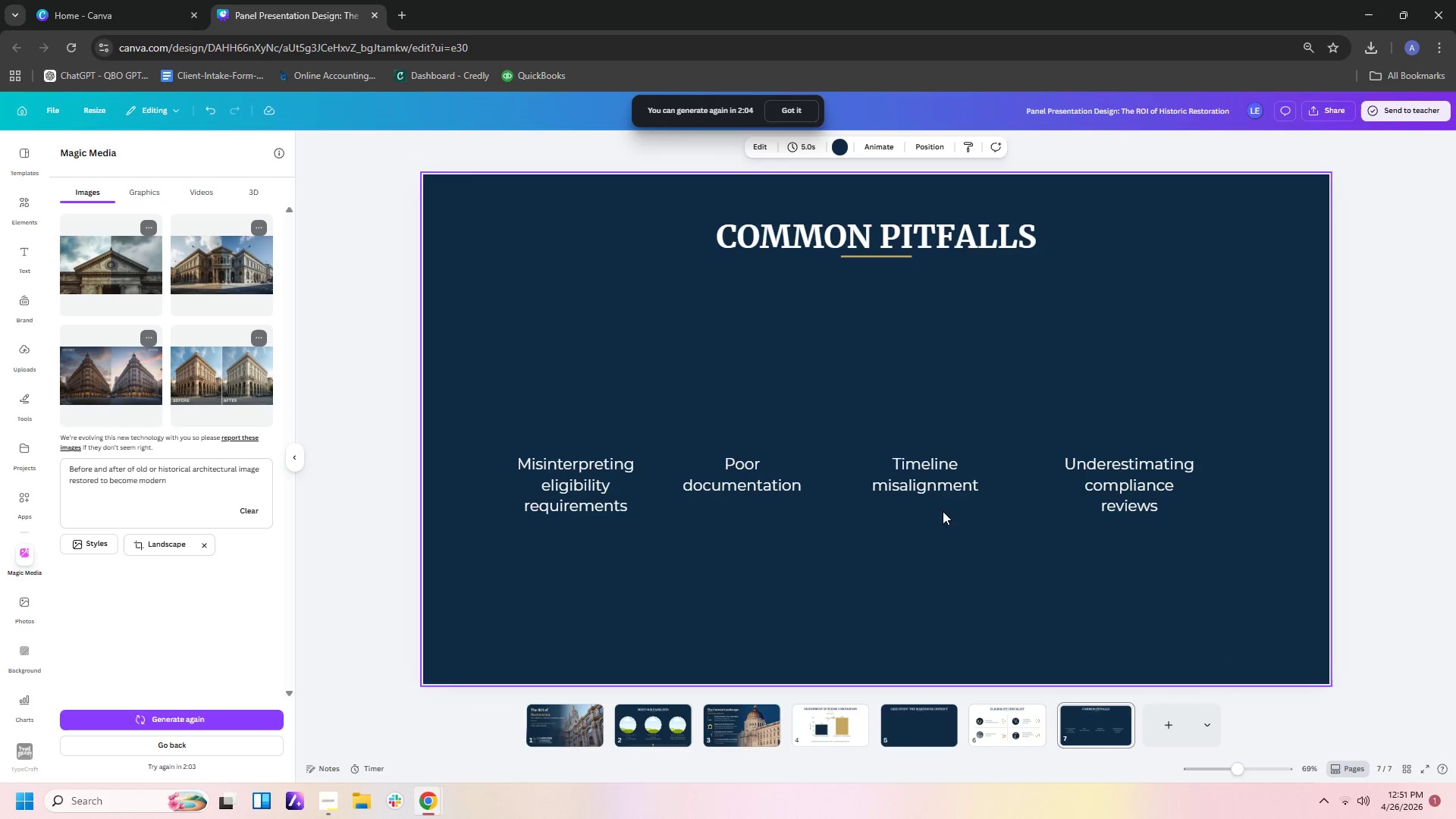 
left_click([1128, 471])
 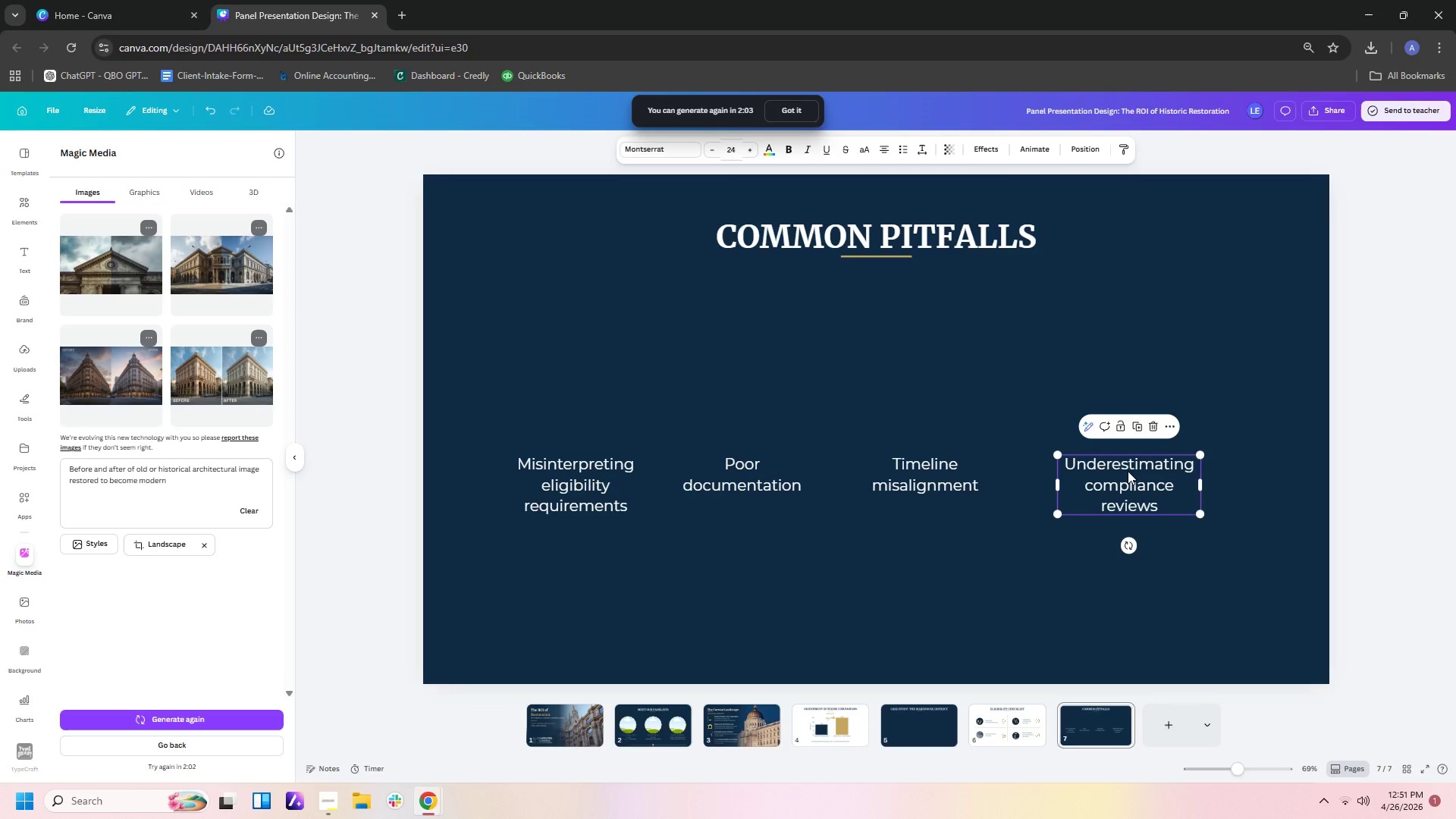 
key(Control+C)
 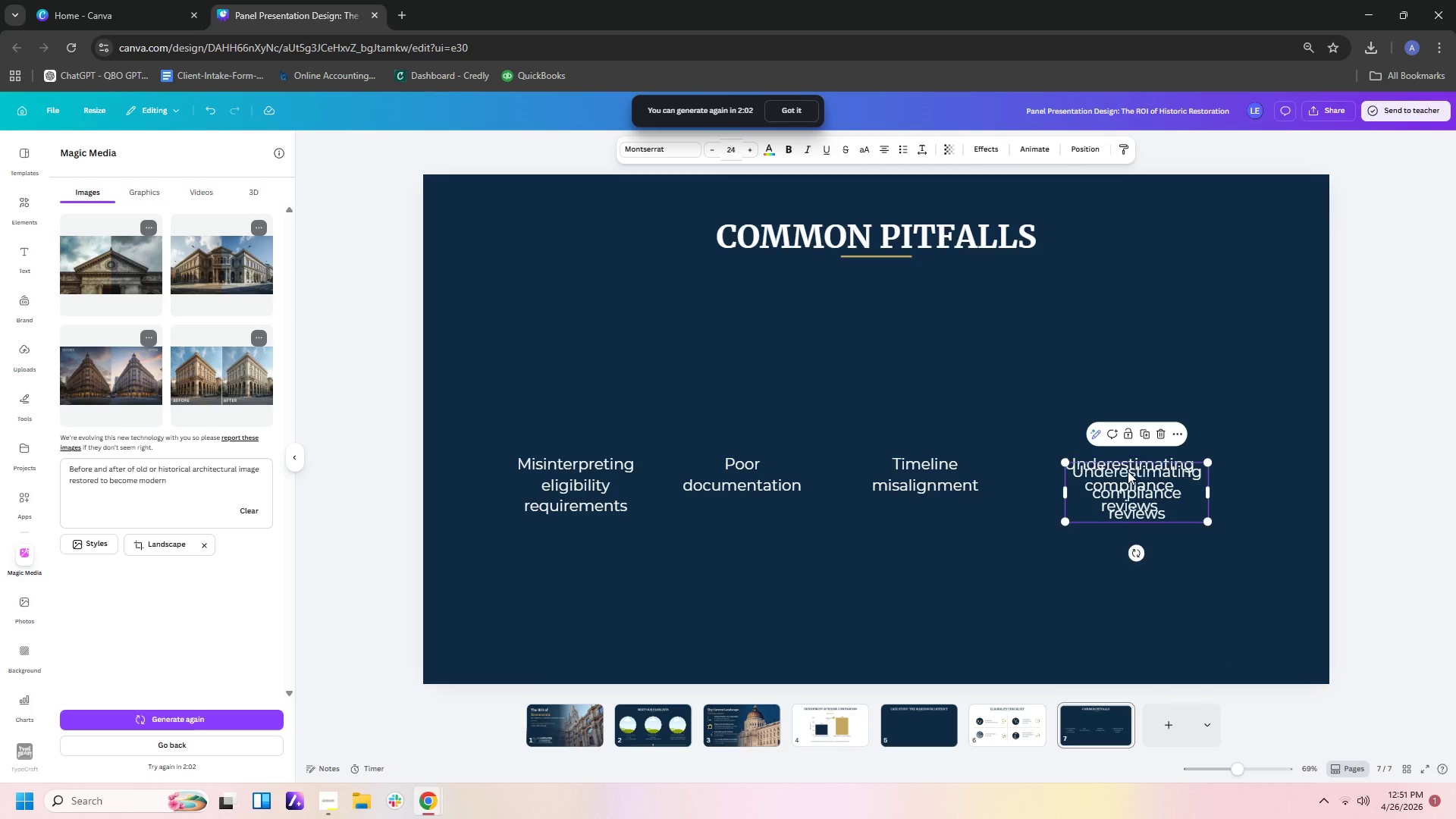 
key(Control+V)
 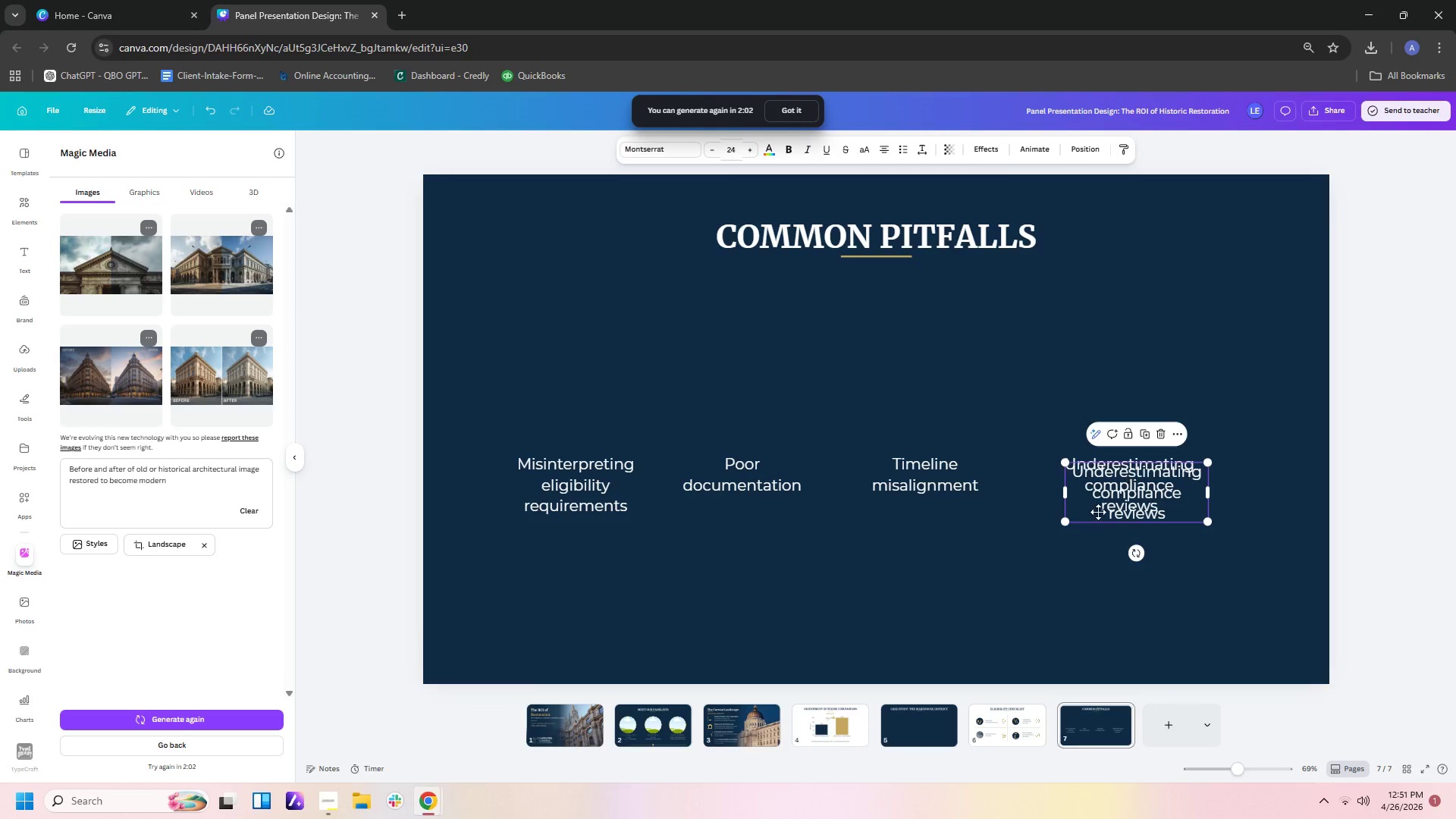 
left_click_drag(start_coordinate=[1128, 471], to_coordinate=[689, 576])
 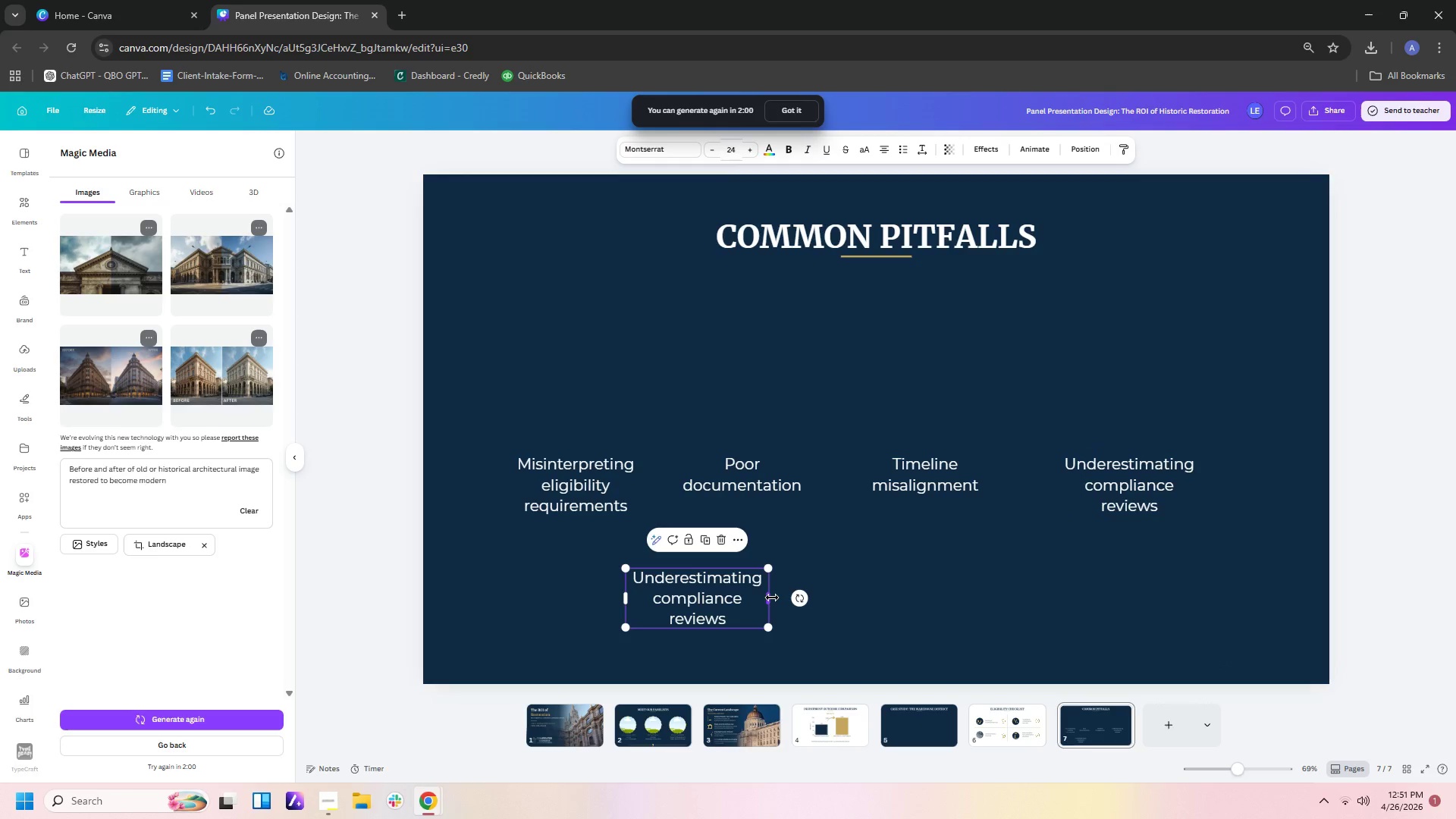 
left_click_drag(start_coordinate=[772, 598], to_coordinate=[1085, 614])
 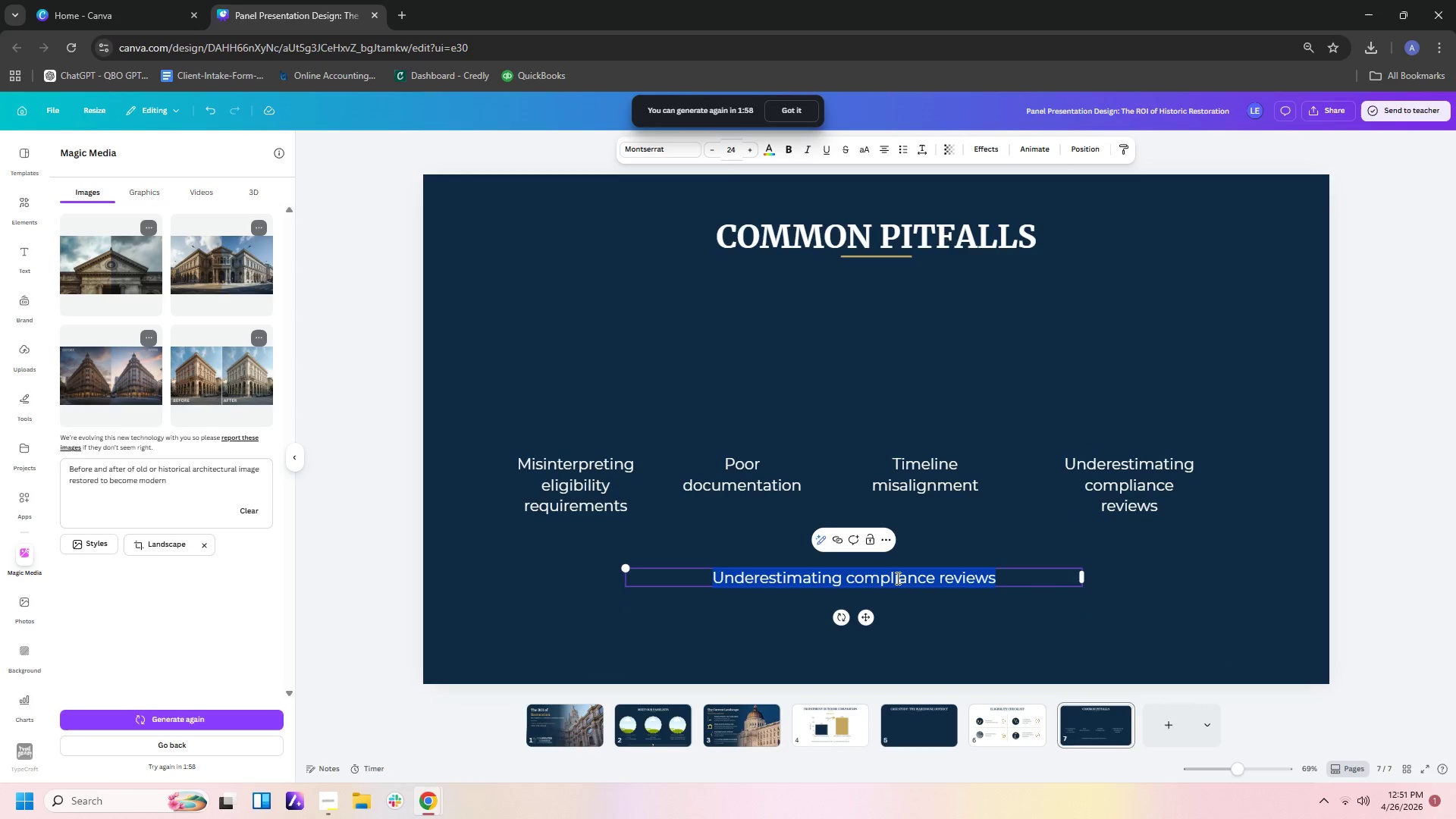 
double_click([896, 578])
 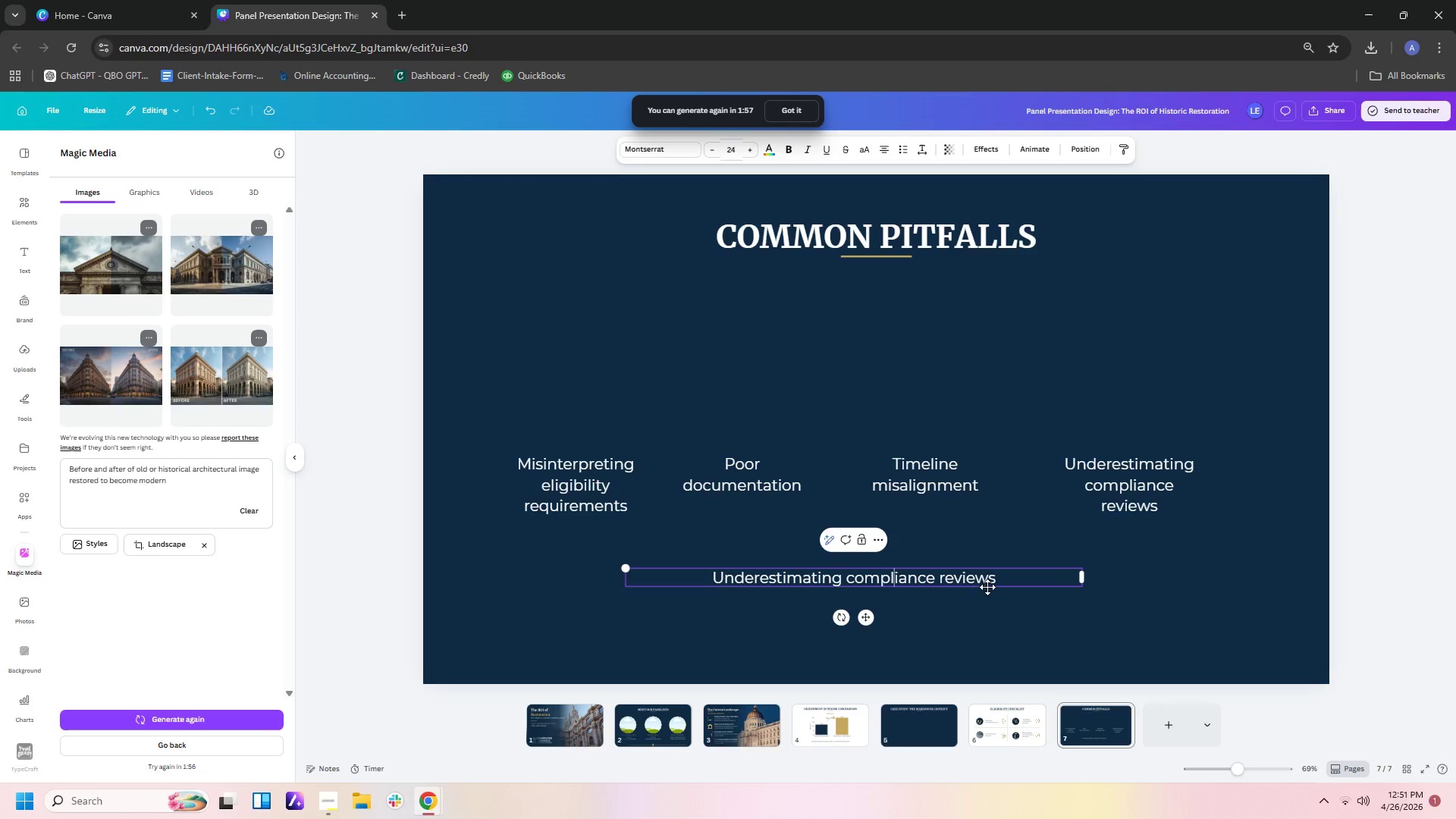 
double_click([990, 579])
 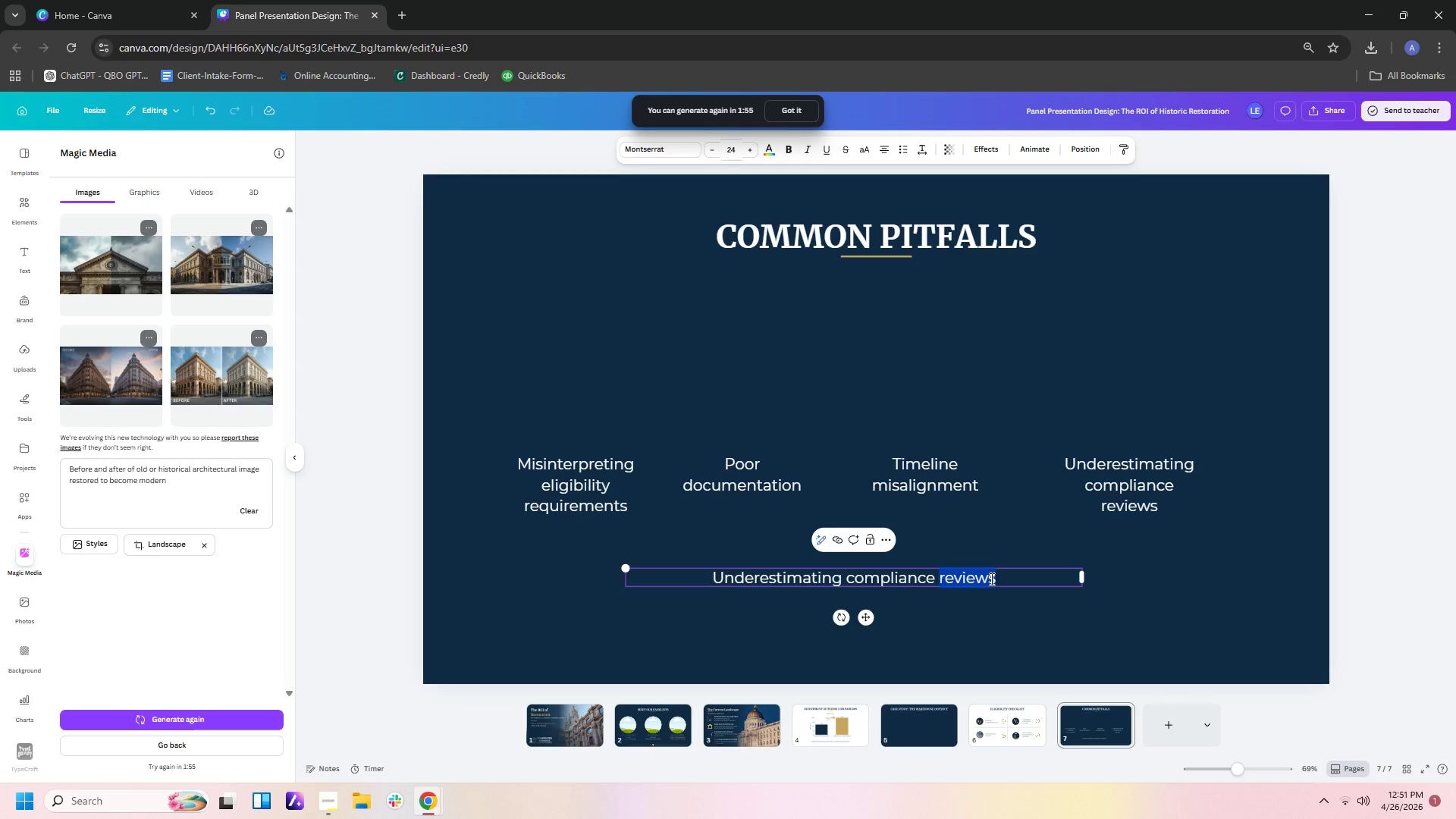 
left_click([985, 639])
 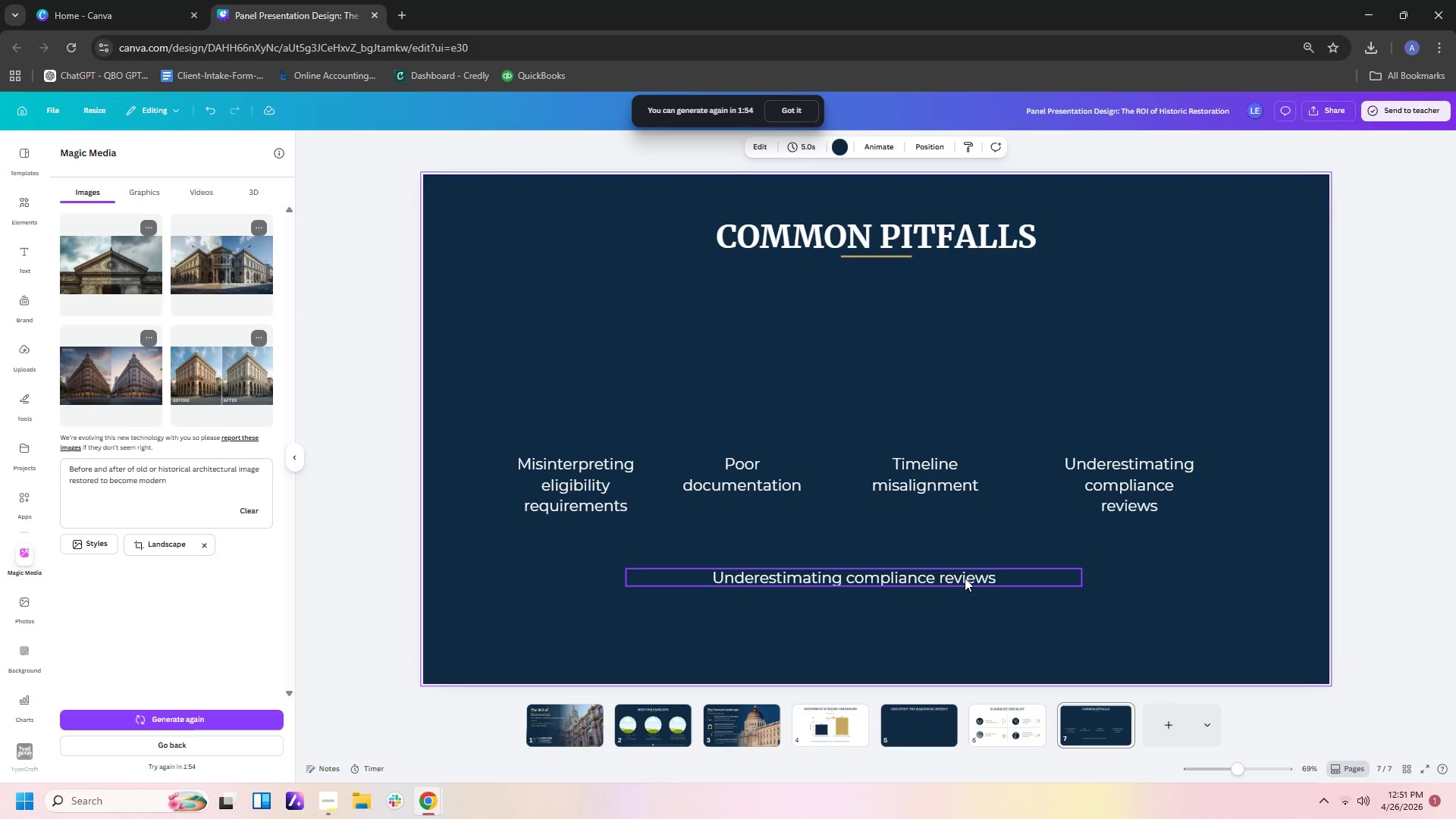 
double_click([965, 578])
 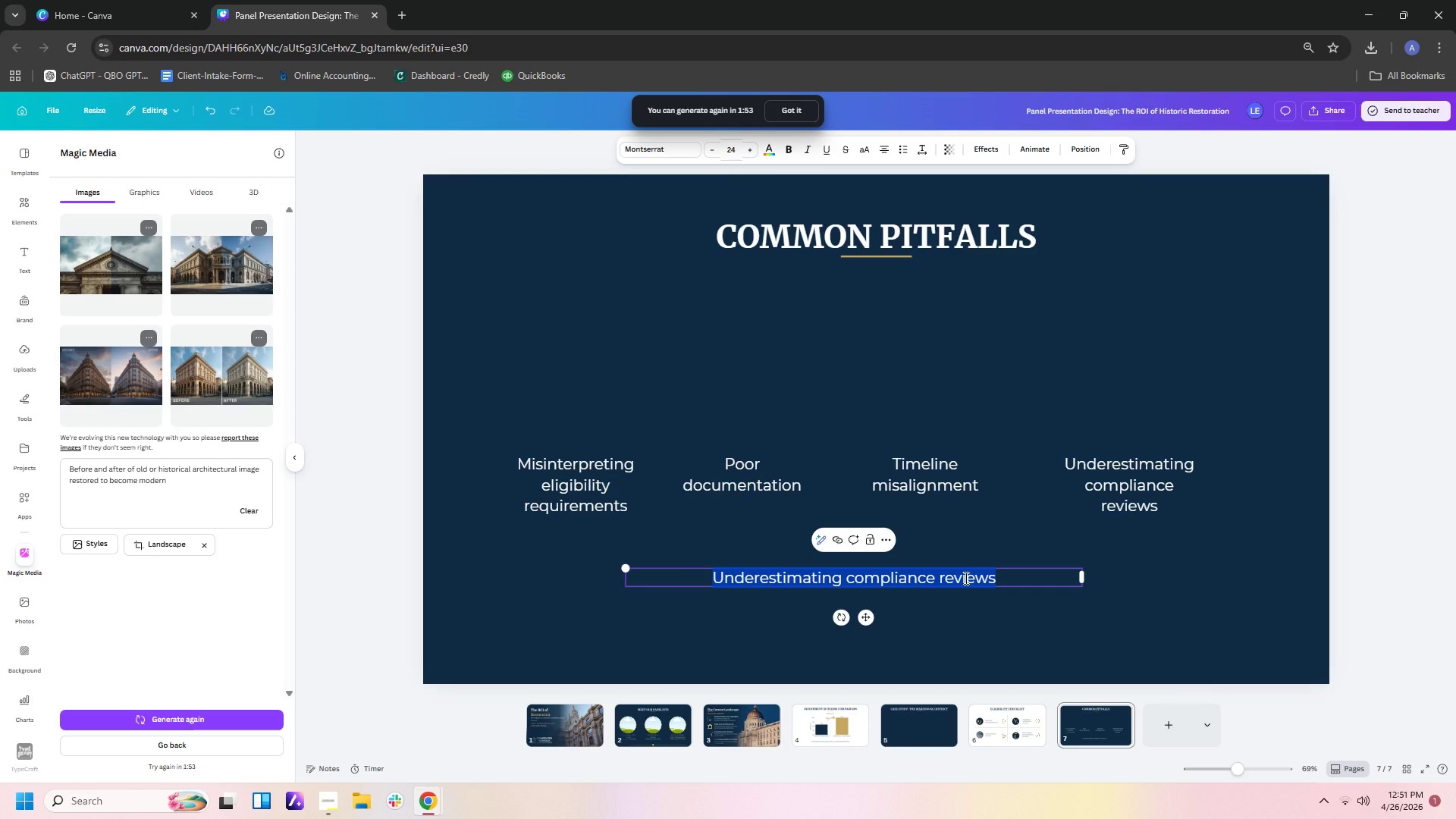 
type(Proper planning and expert guidance help avoid costly delays)
 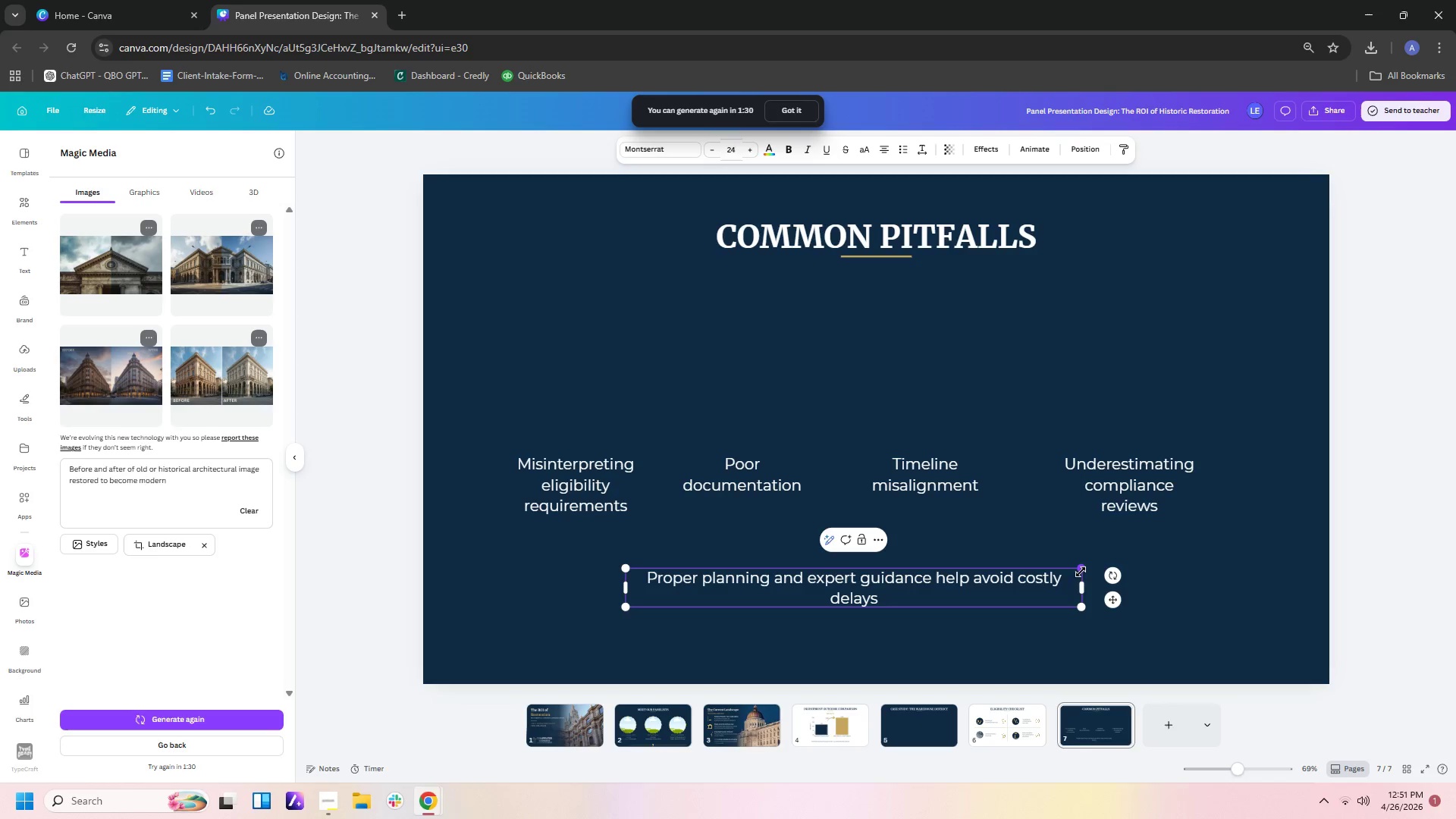 
left_click_drag(start_coordinate=[1087, 586], to_coordinate=[1139, 588])
 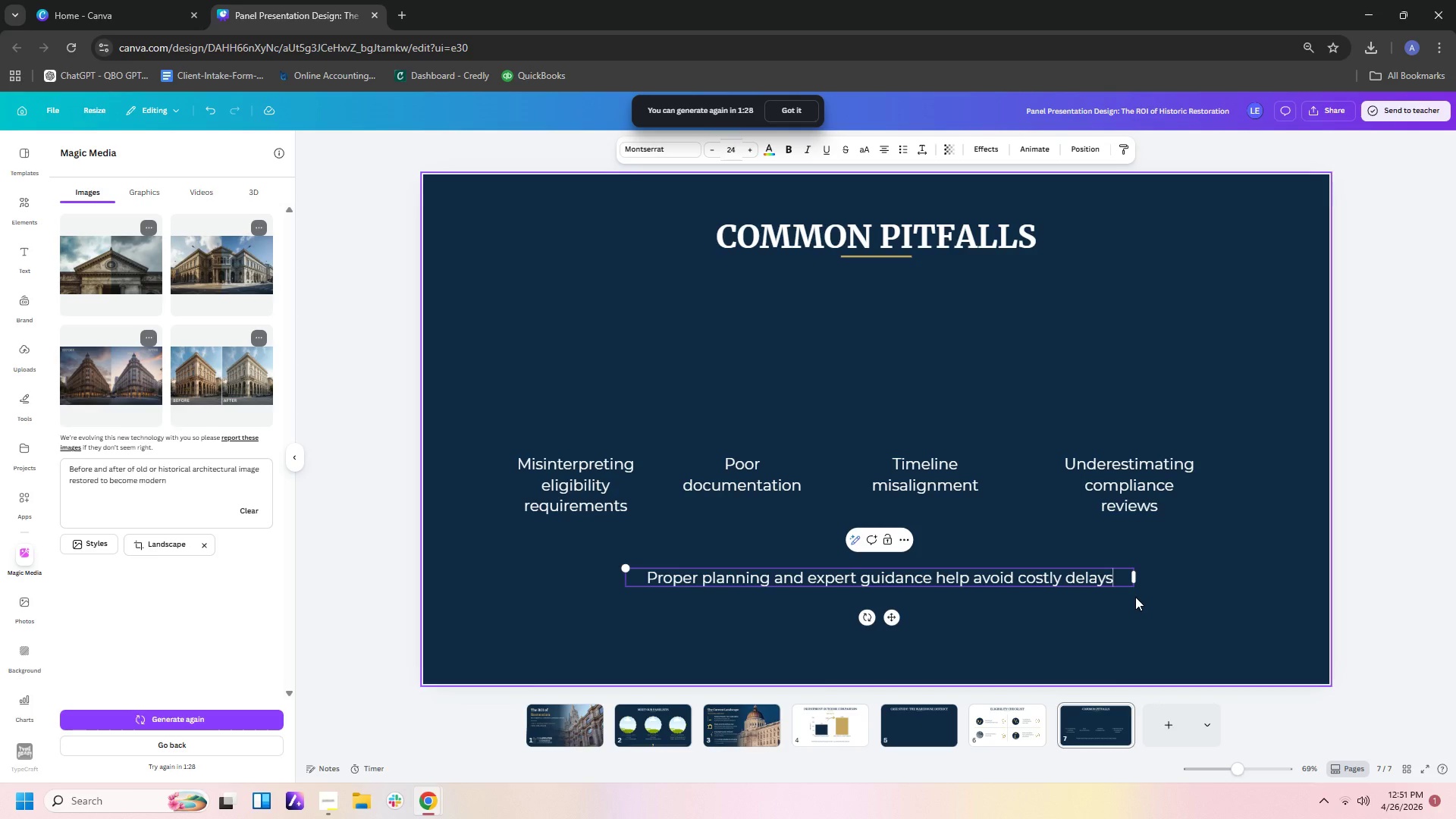 
key(Period)
 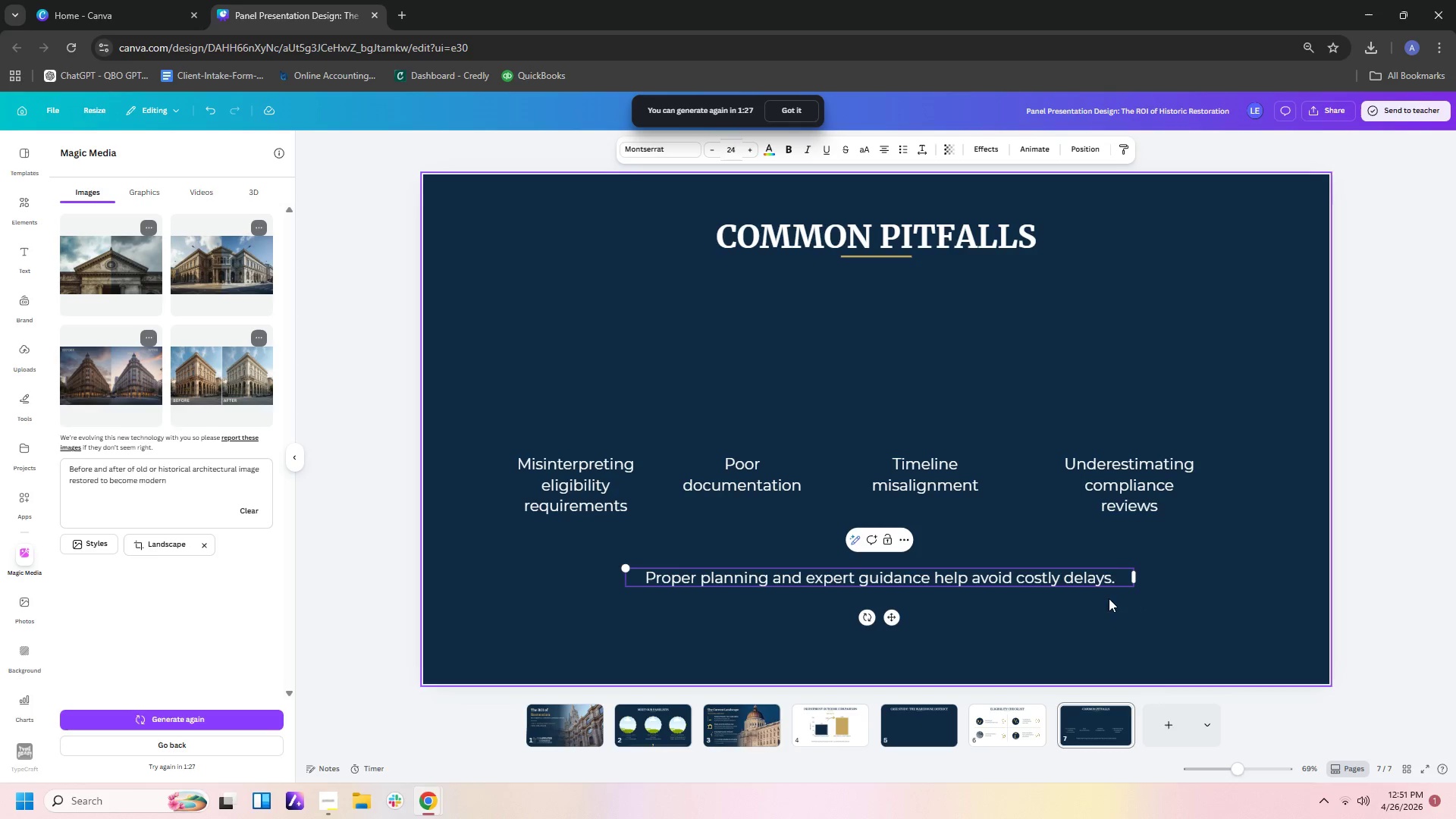 
left_click([1068, 607])
 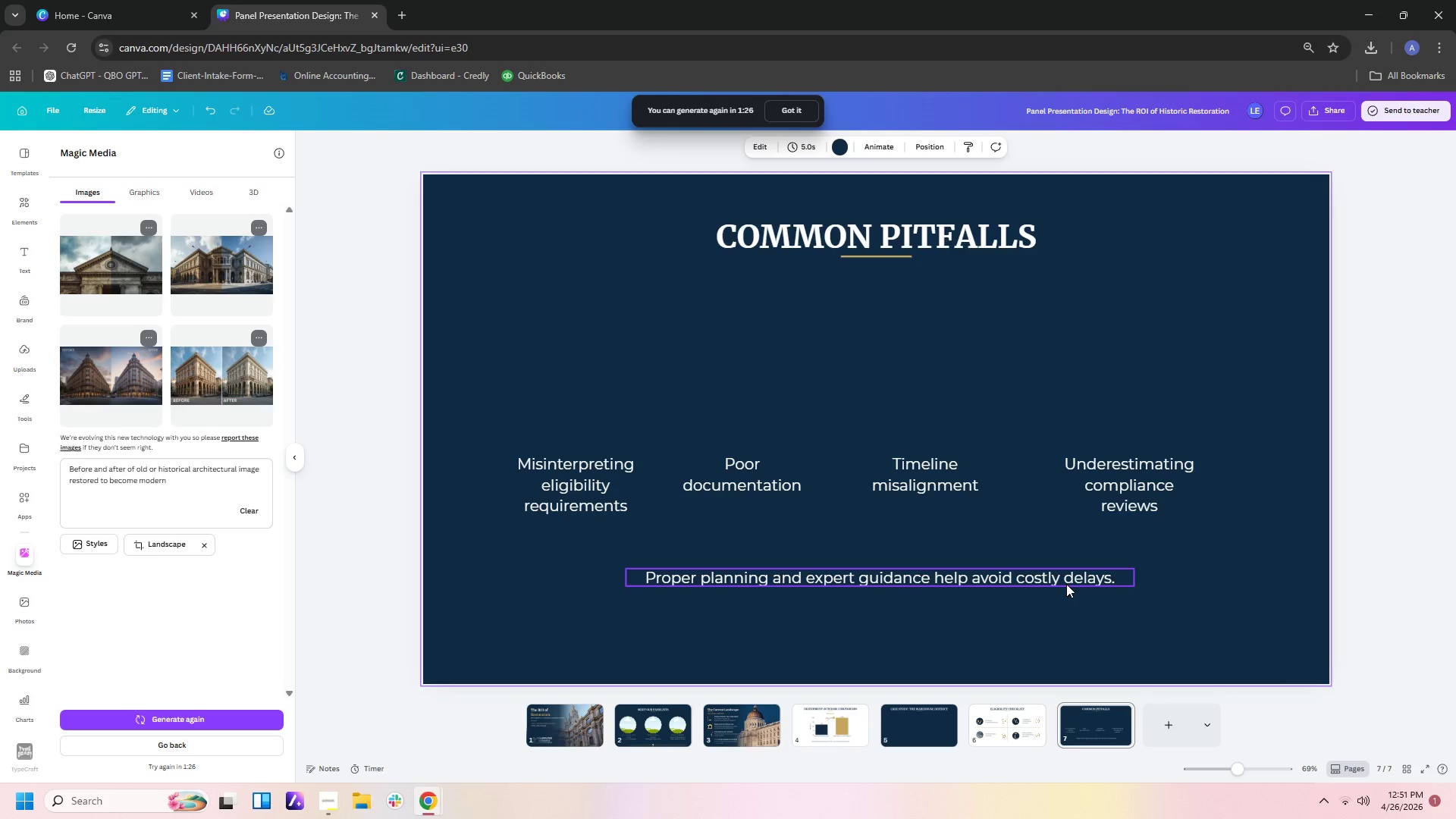 
left_click_drag(start_coordinate=[1066, 584], to_coordinate=[1048, 602])
 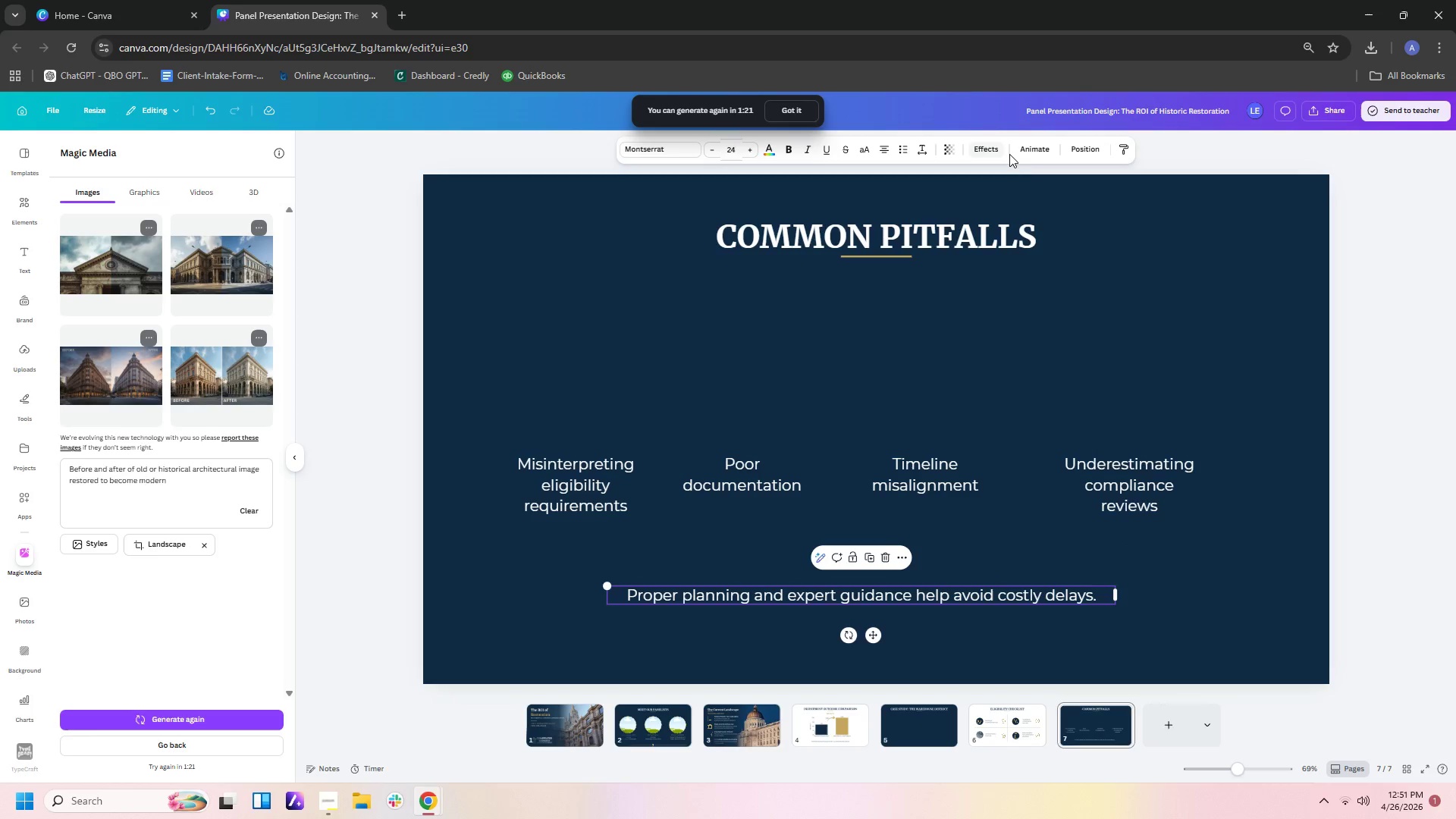 
left_click([1085, 154])
 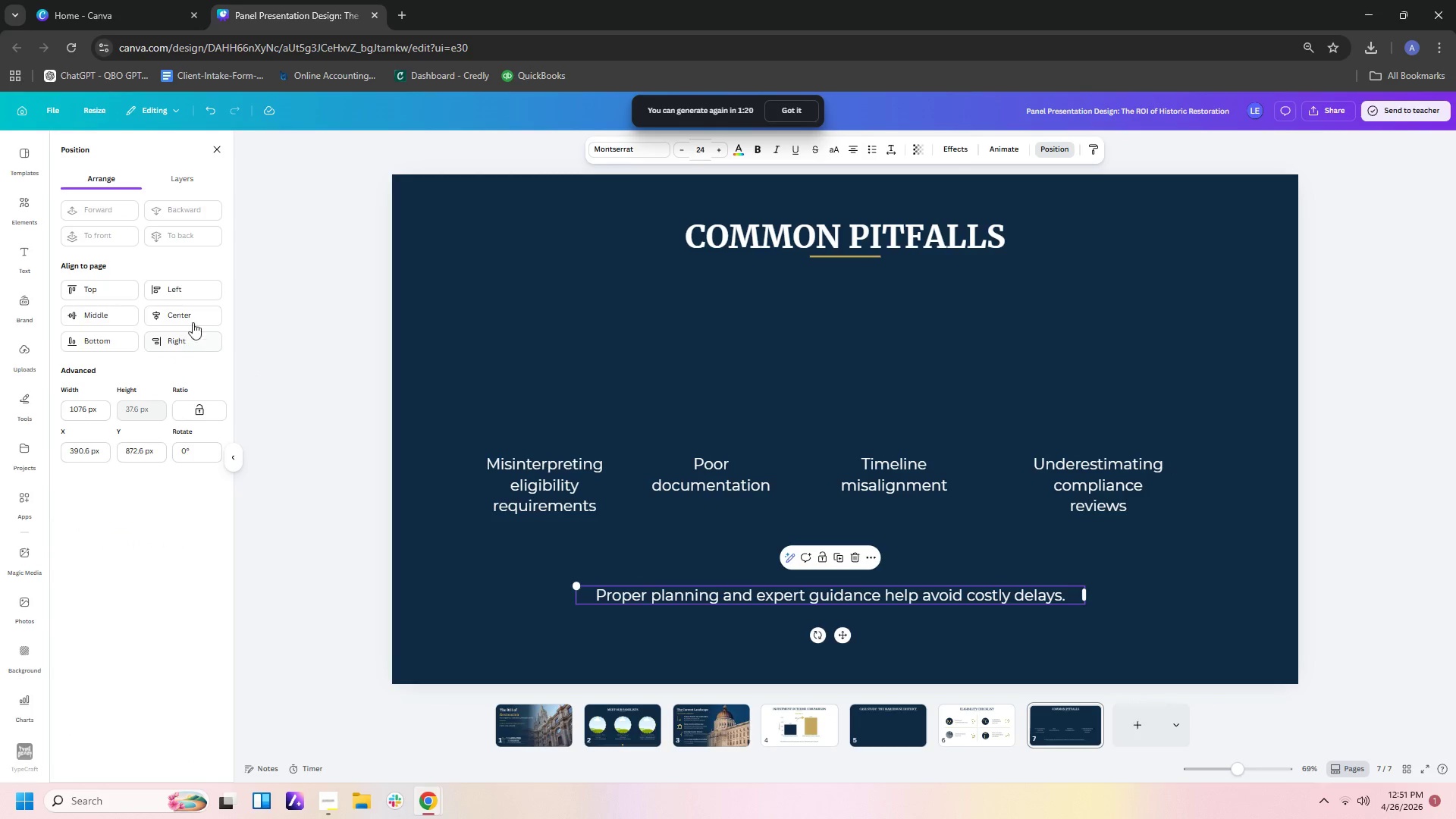 
left_click([196, 312])
 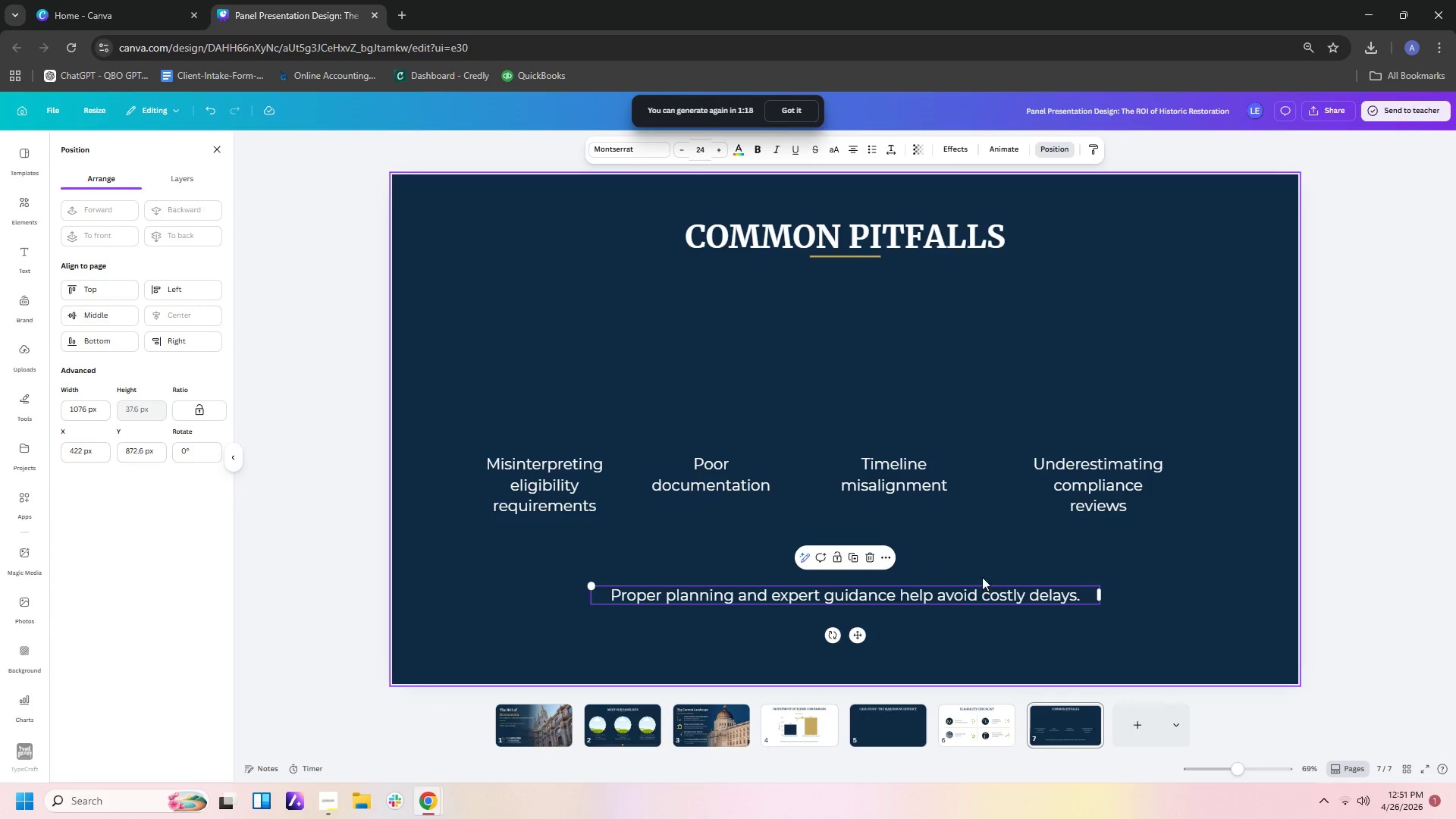 
left_click([1140, 628])
 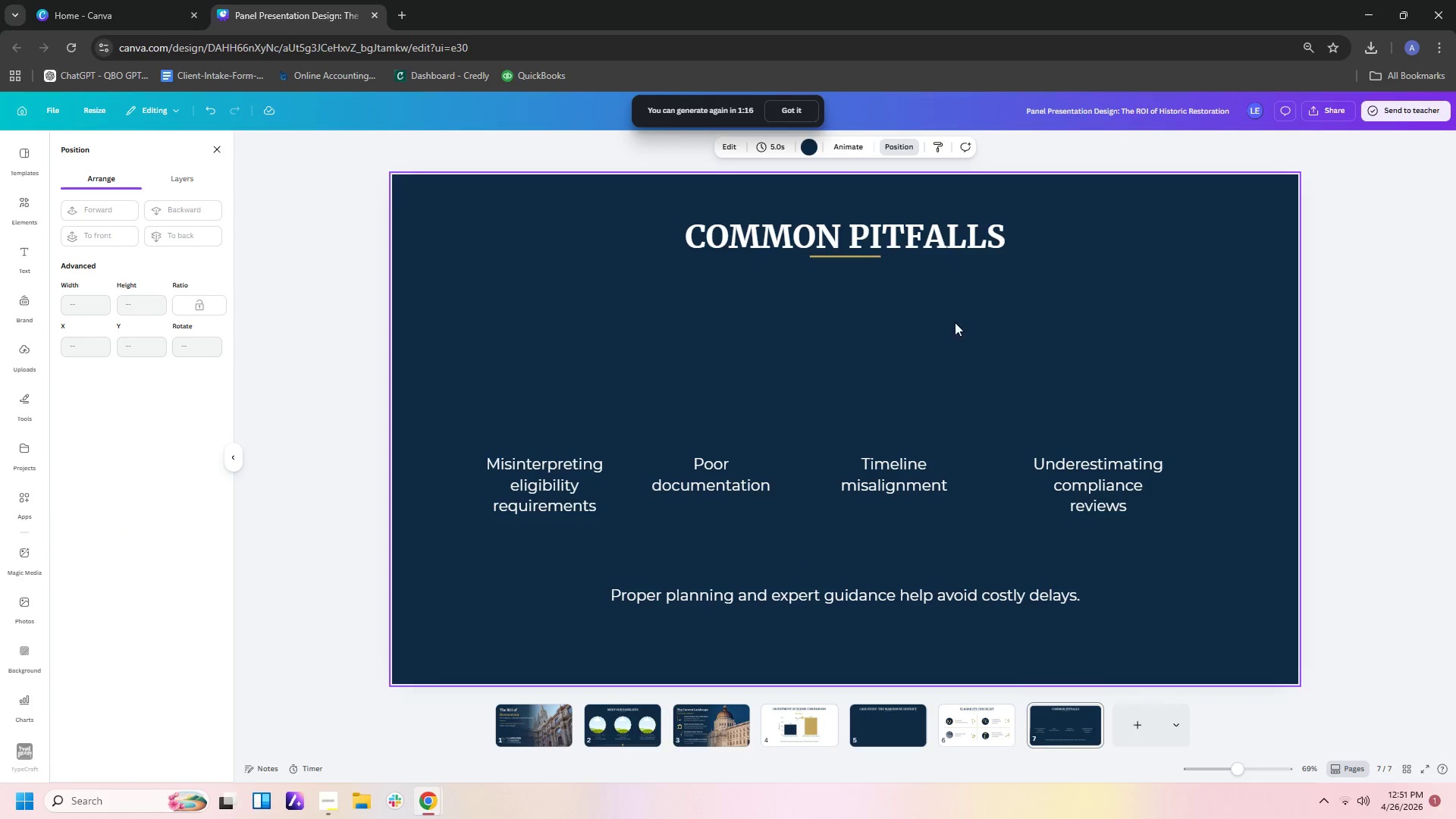 
left_click([864, 252])
 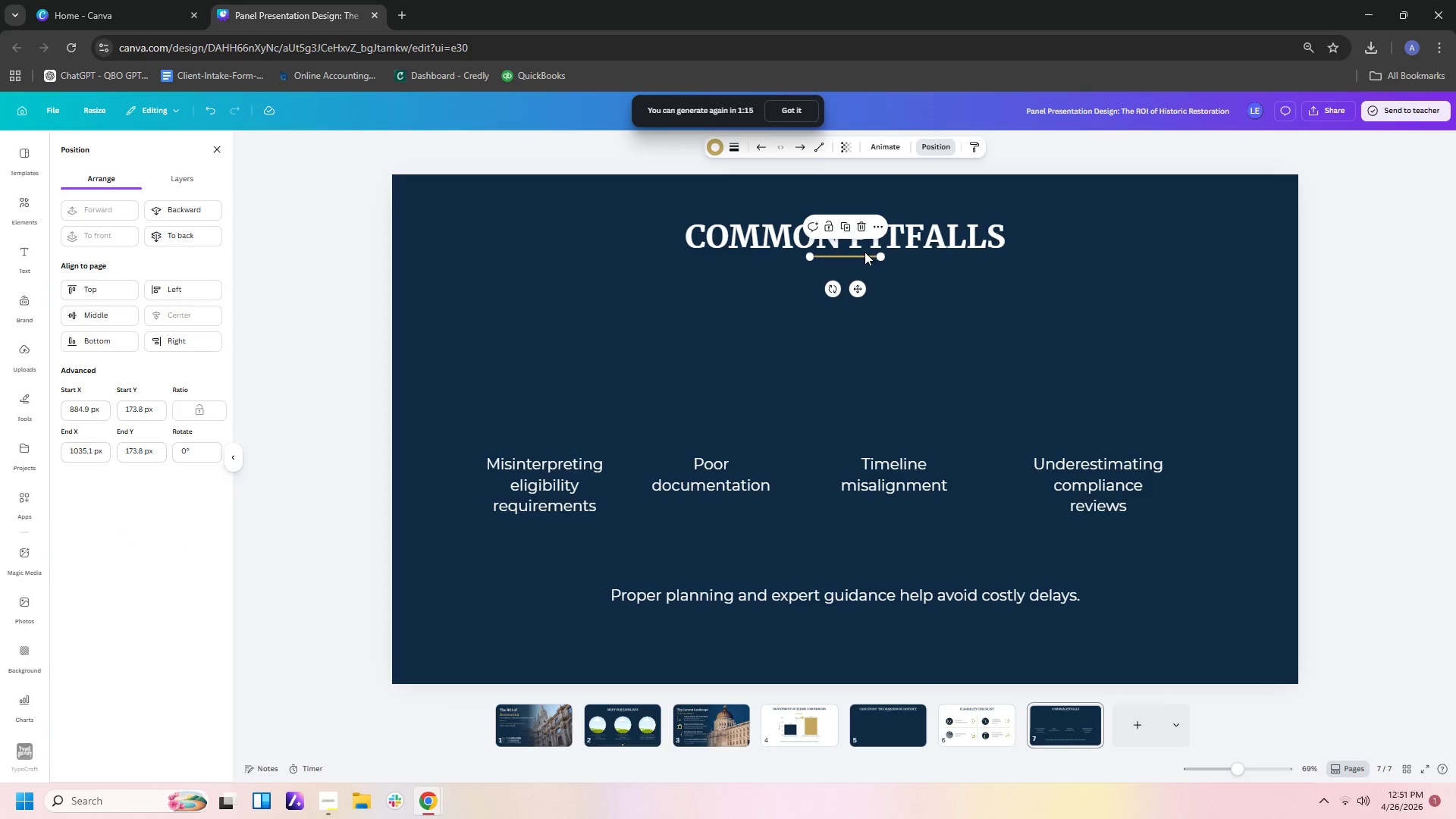 
key(Control+C)
 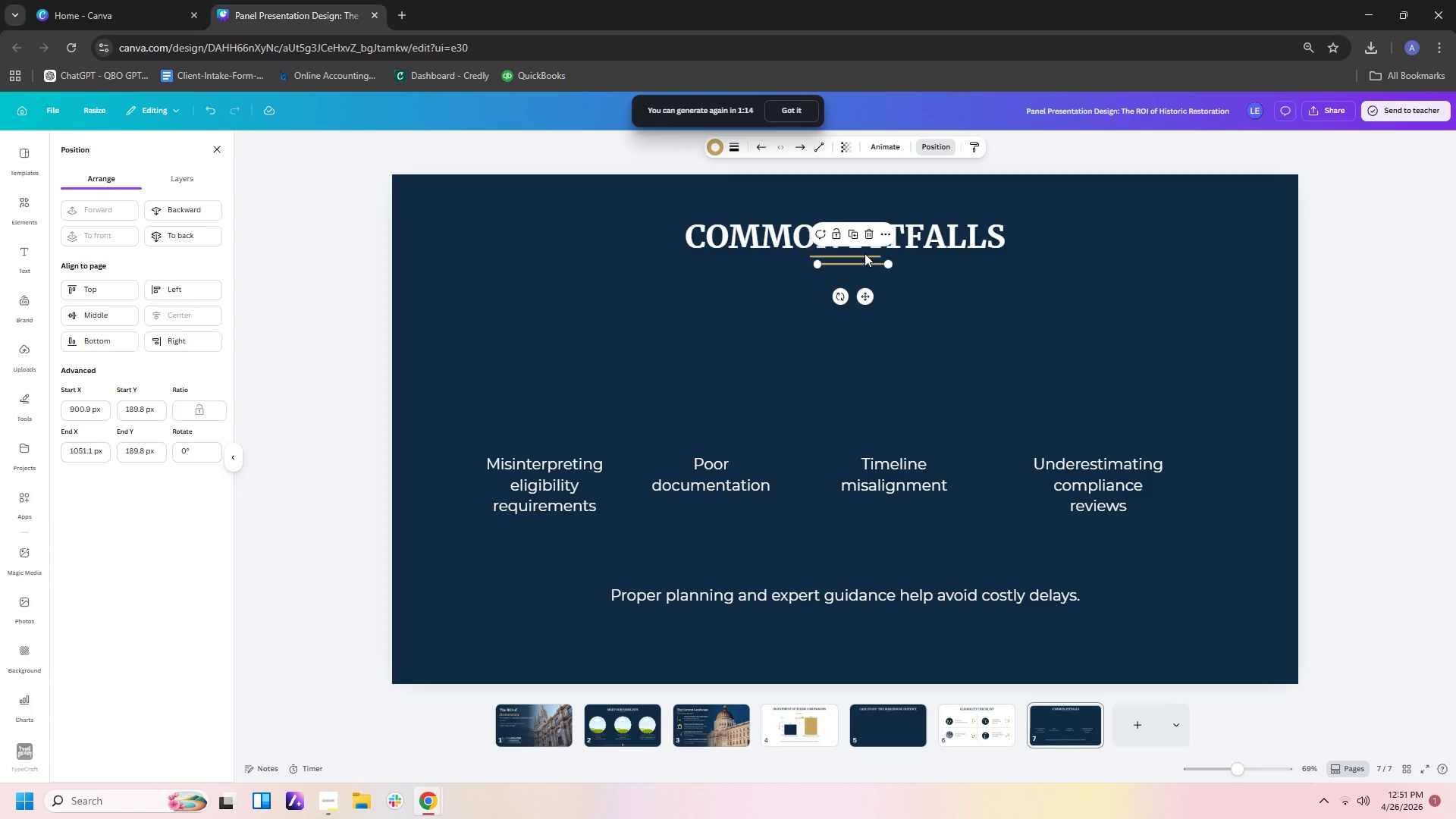 
key(Control+V)
 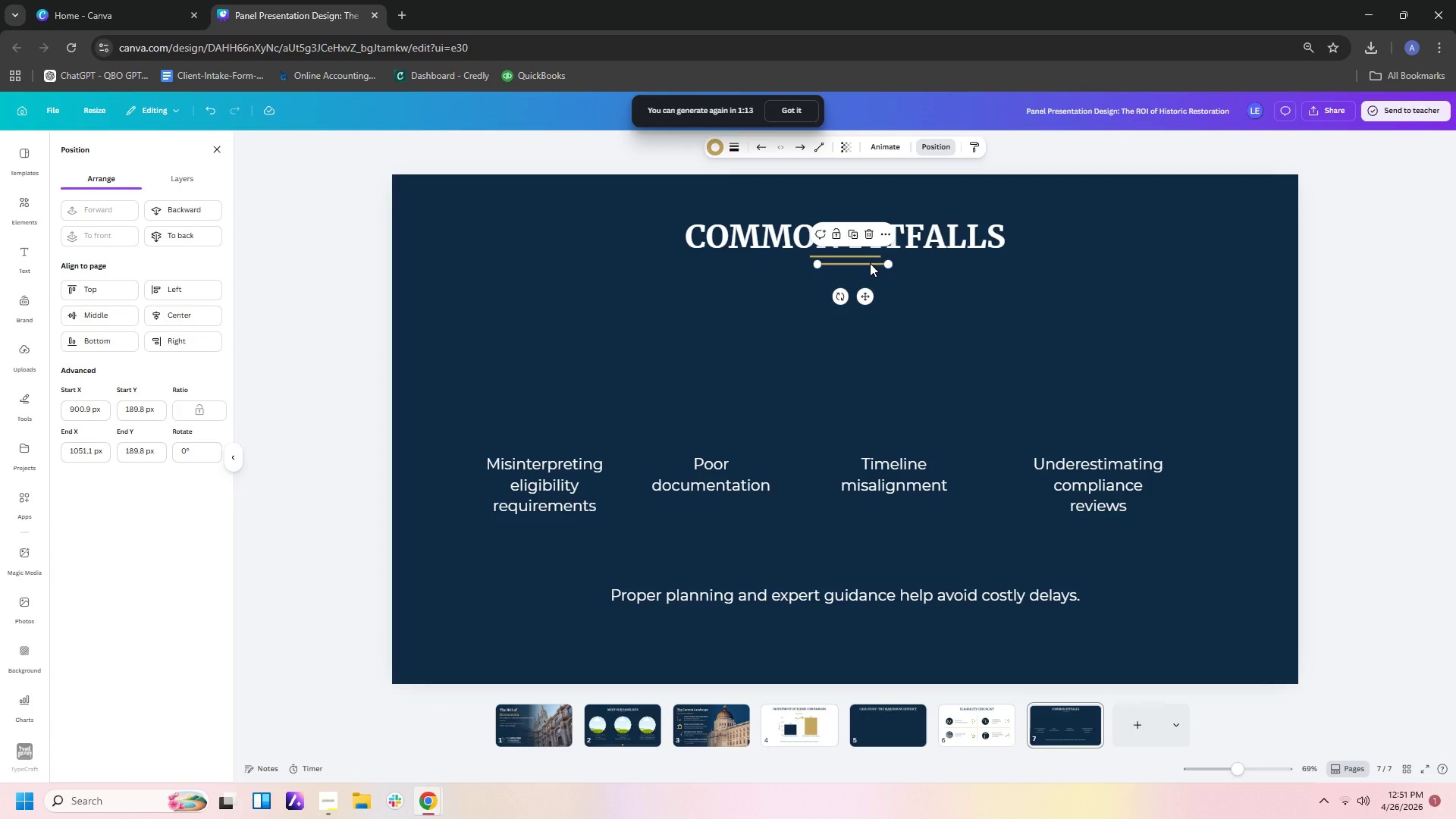 
left_click_drag(start_coordinate=[870, 262], to_coordinate=[661, 618])
 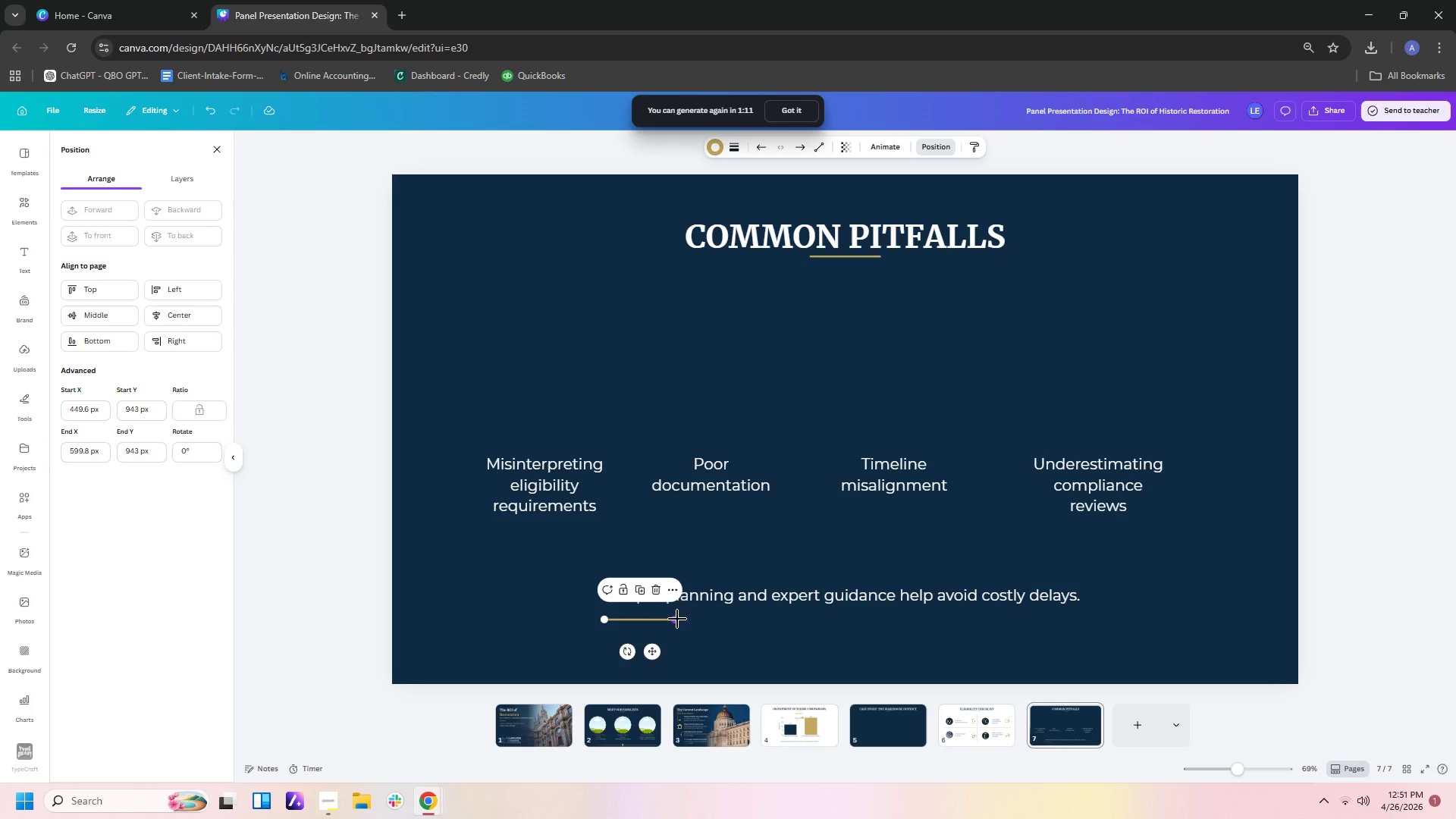 
left_click_drag(start_coordinate=[677, 619], to_coordinate=[1087, 616])
 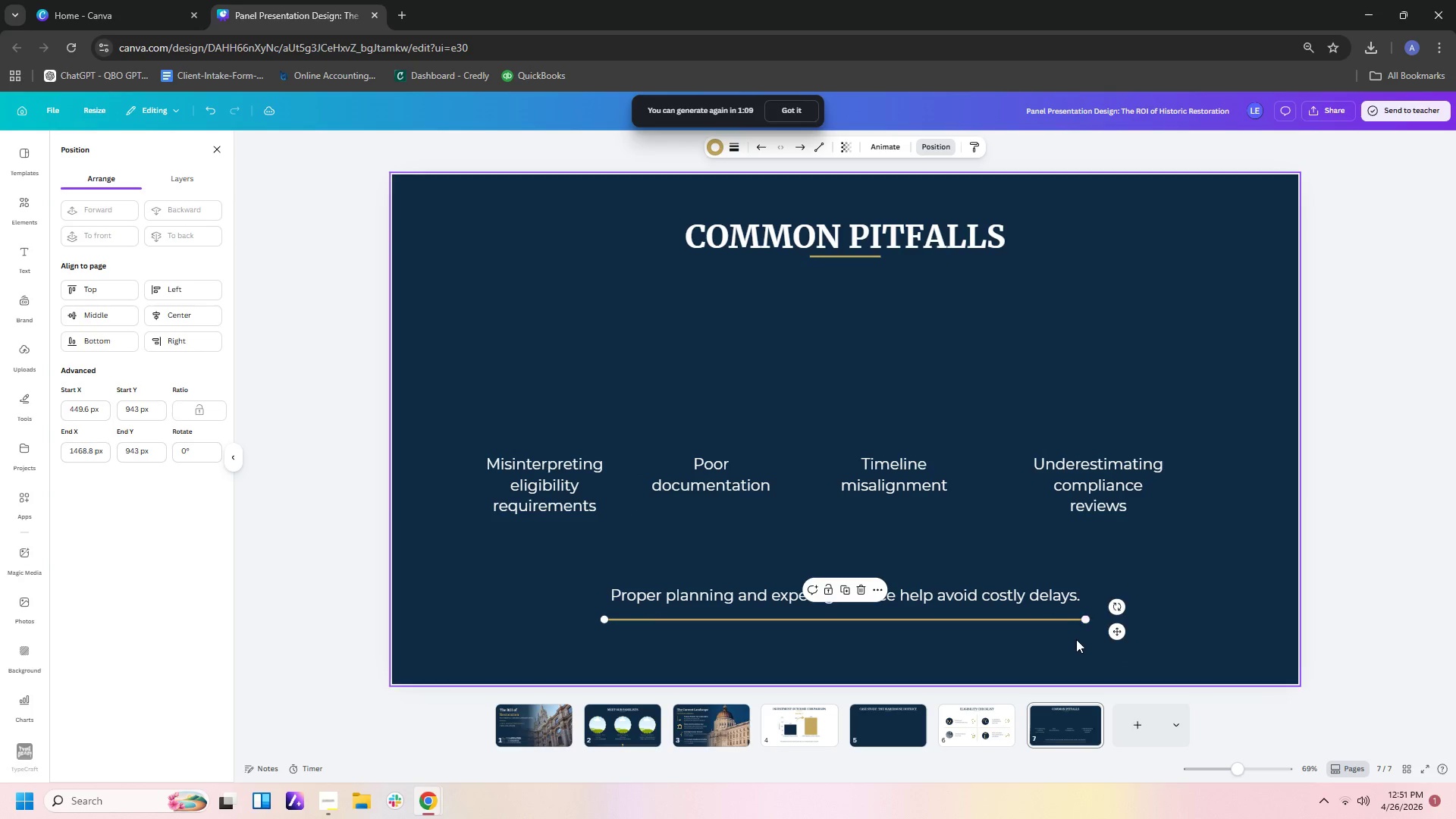 
left_click([1076, 639])
 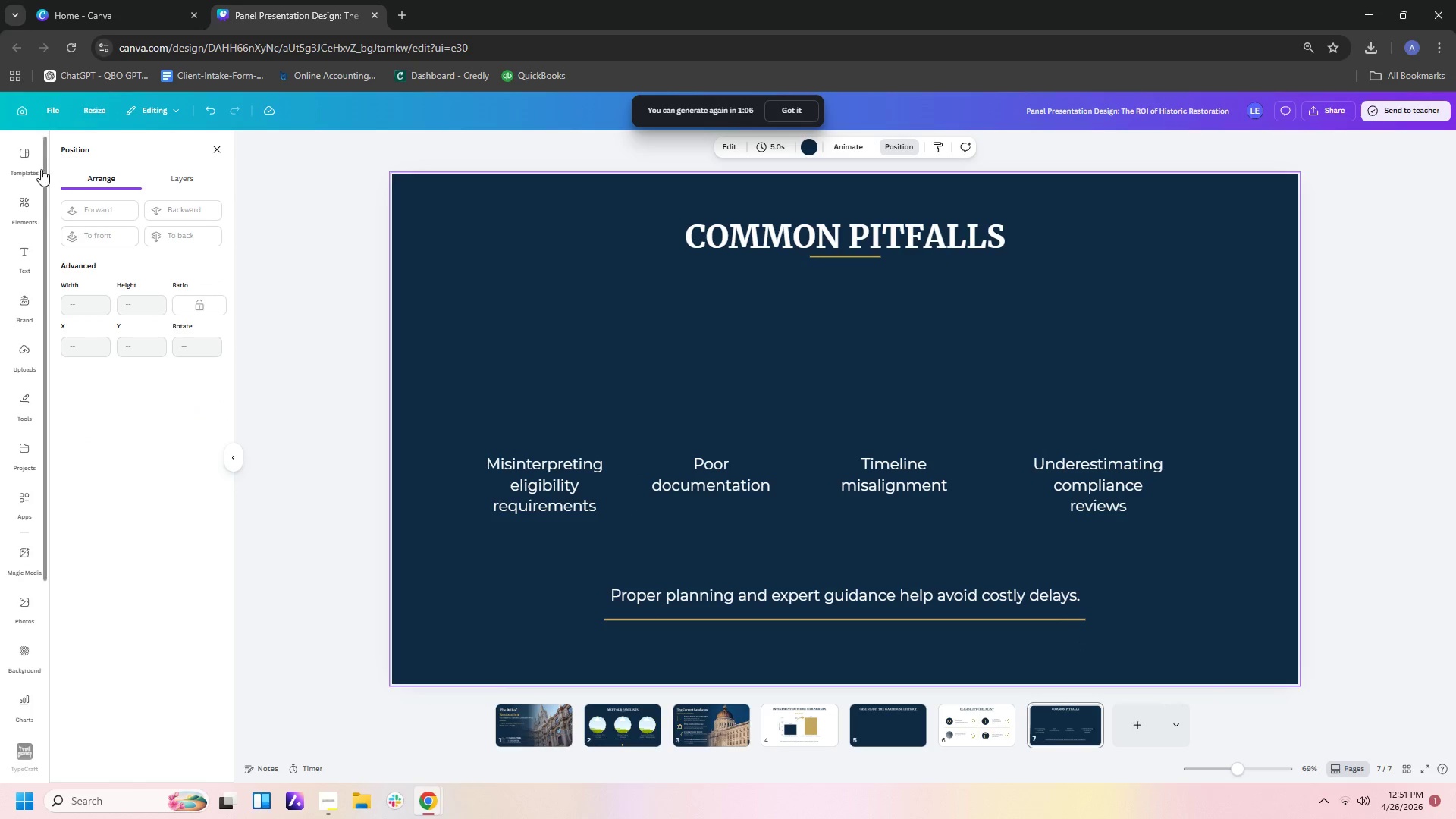 
left_click([22, 211])
 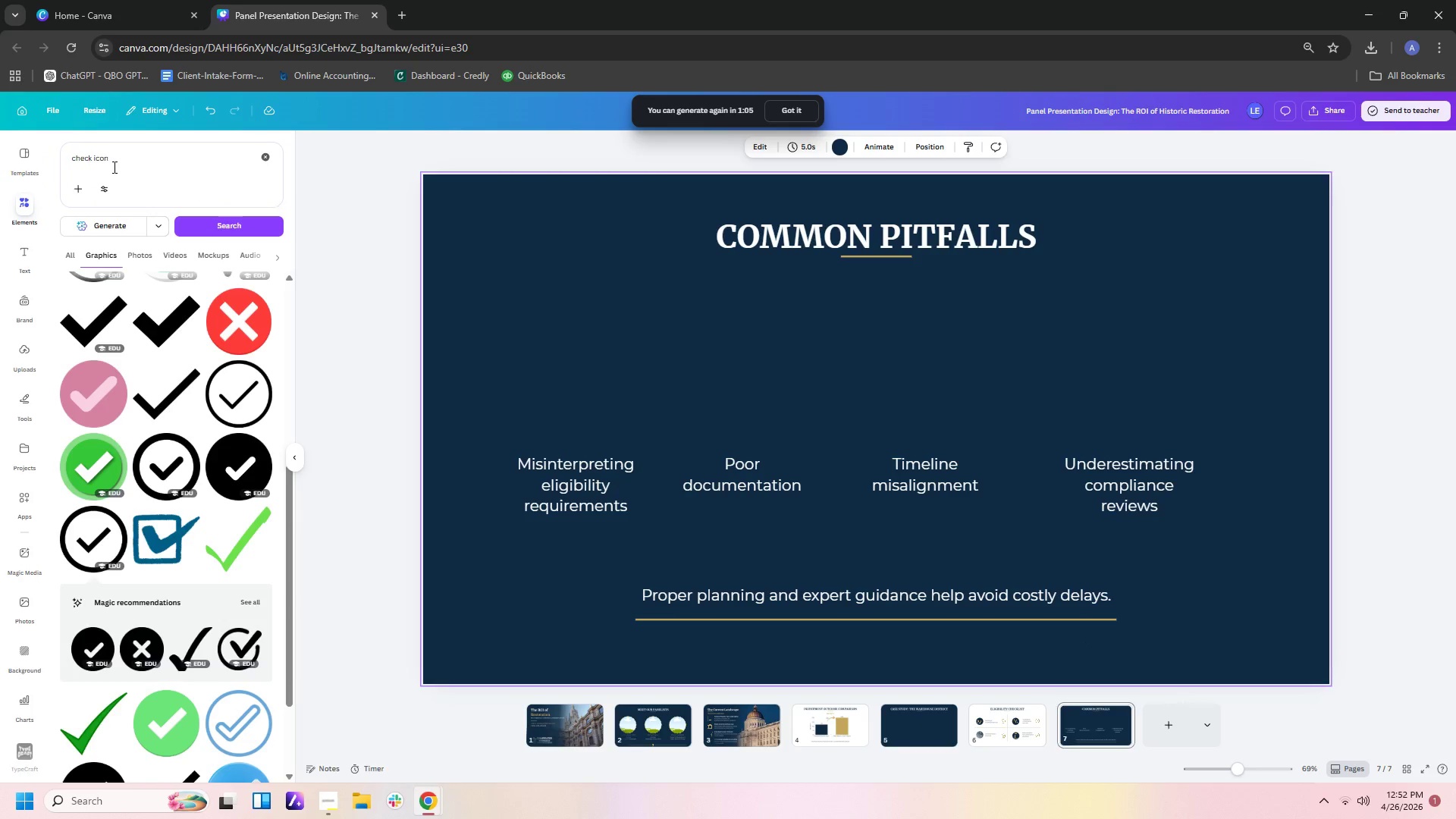 
left_click_drag(start_coordinate=[117, 165], to_coordinate=[17, 159])
 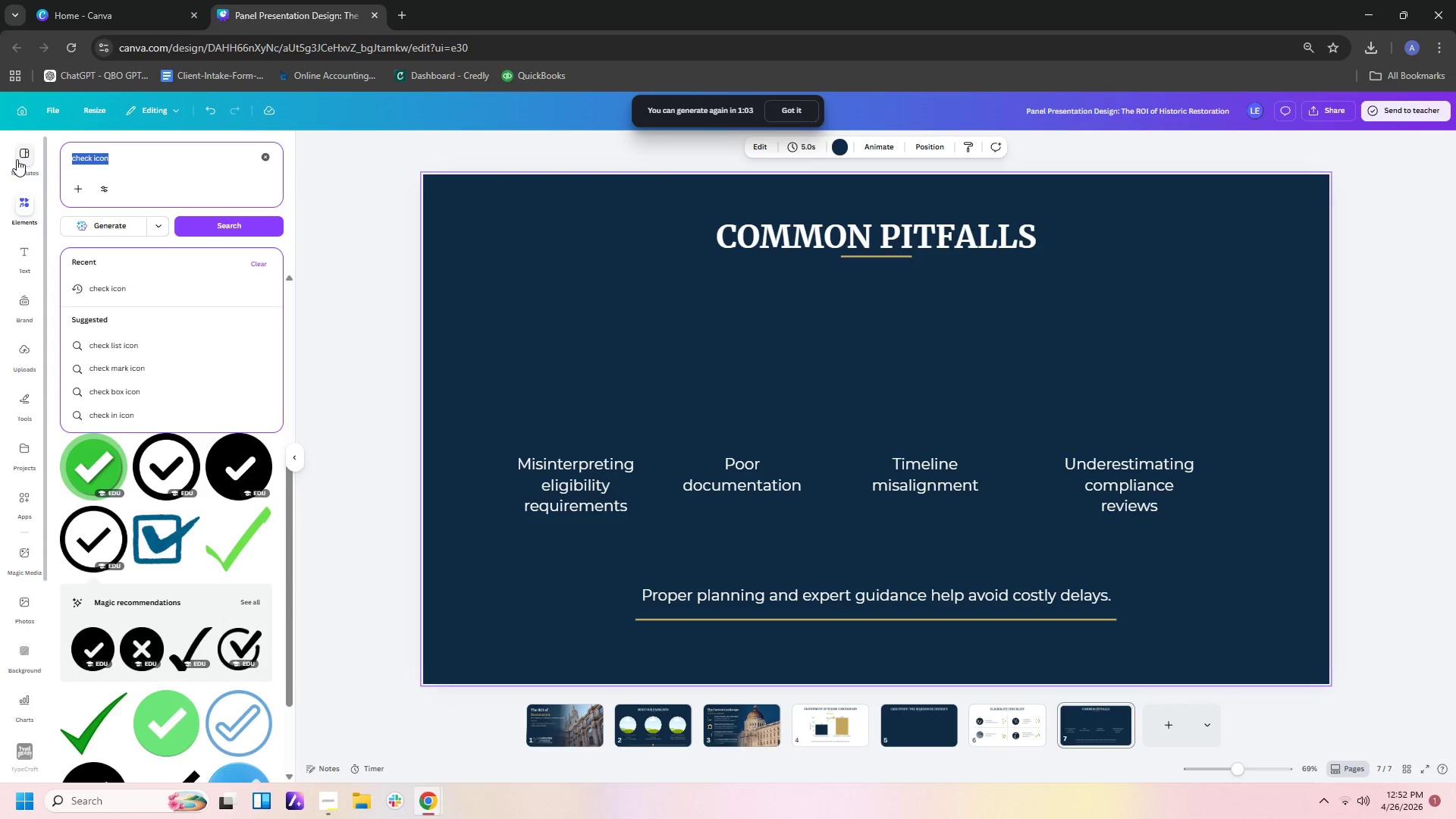 
type(exclamai)
key(Backspace)
type(to)
key(Backspace)
key(Backspace)
type(tion icon)
 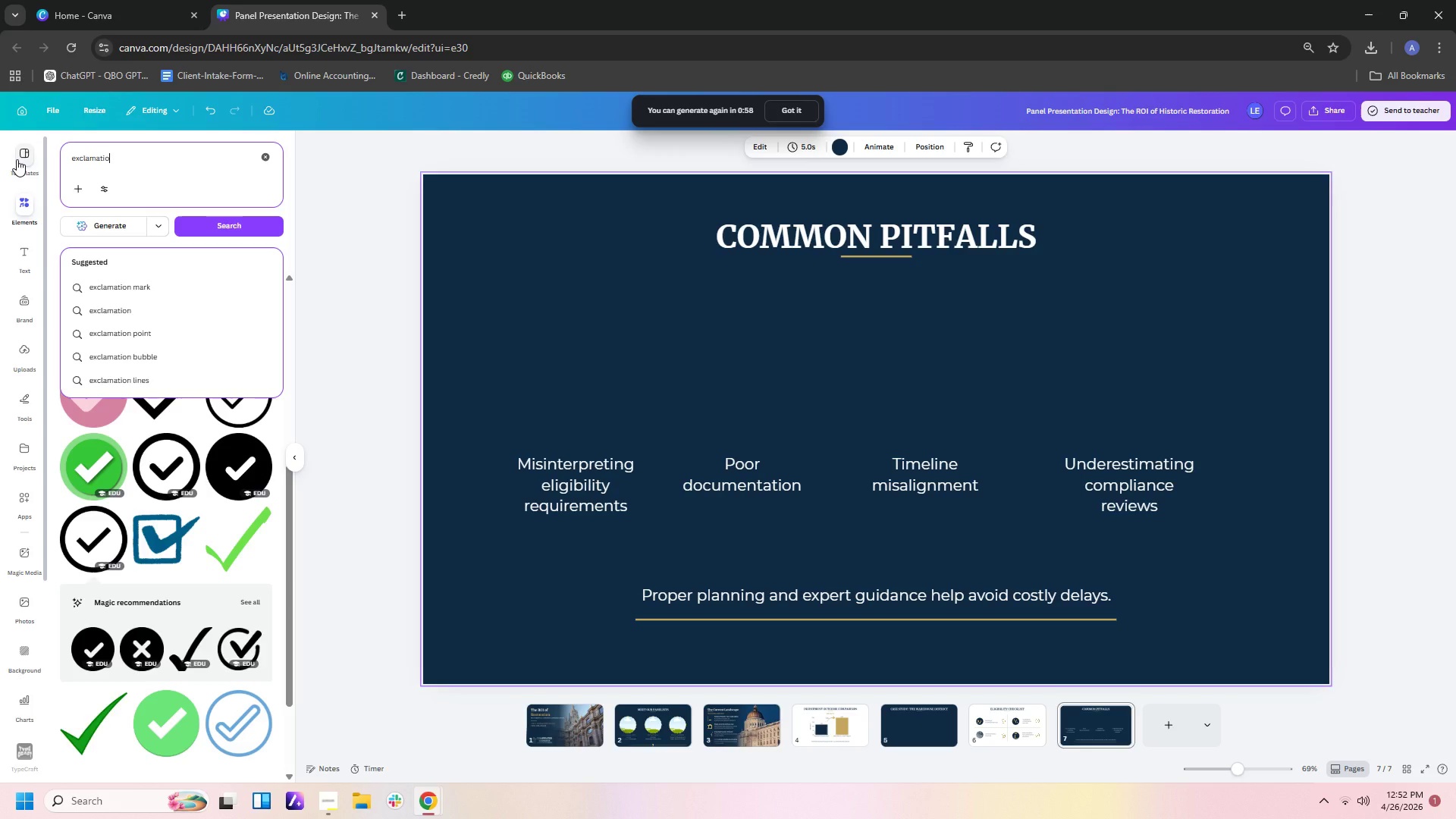 
key(Enter)
 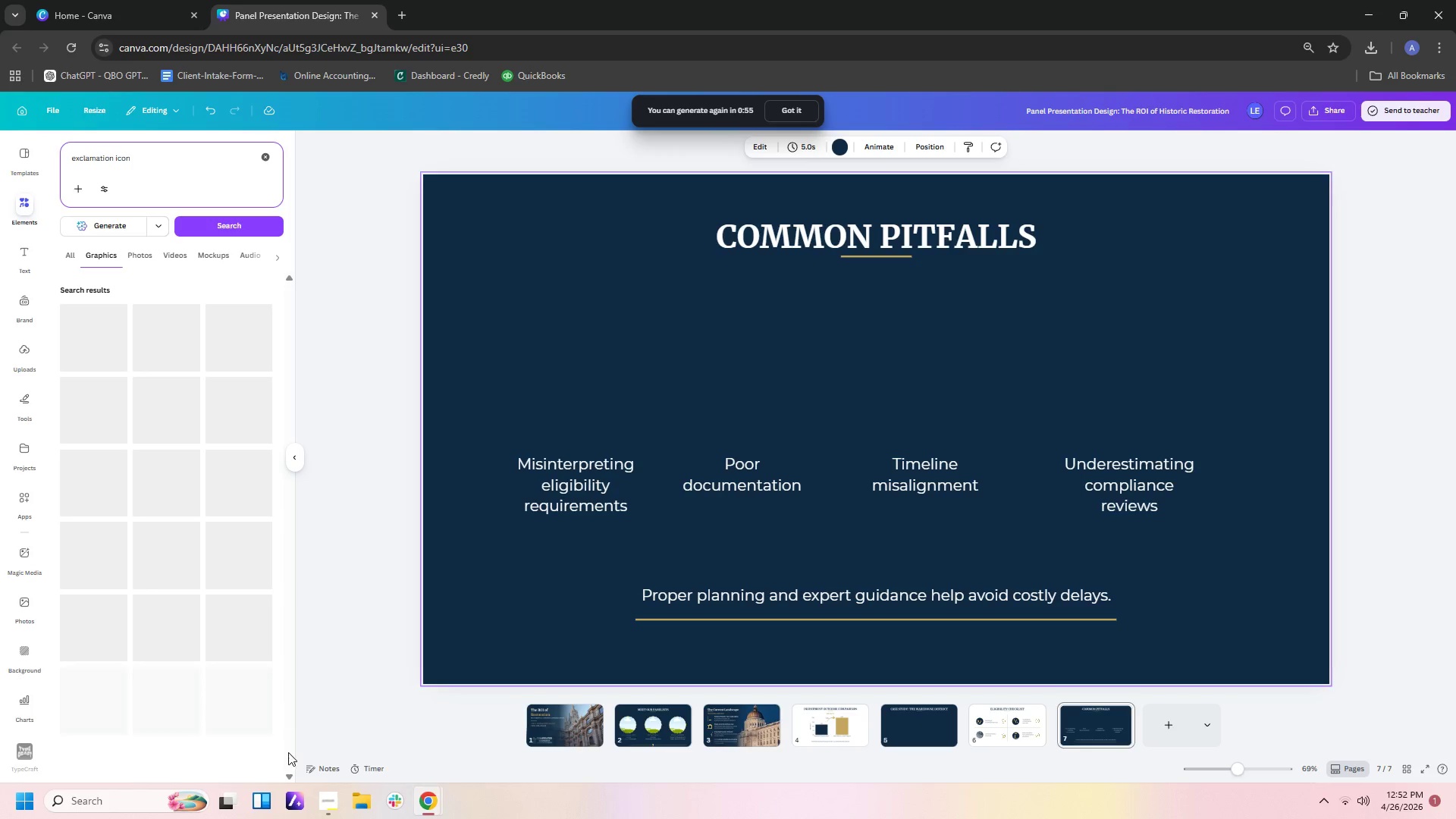 
left_click([330, 802])